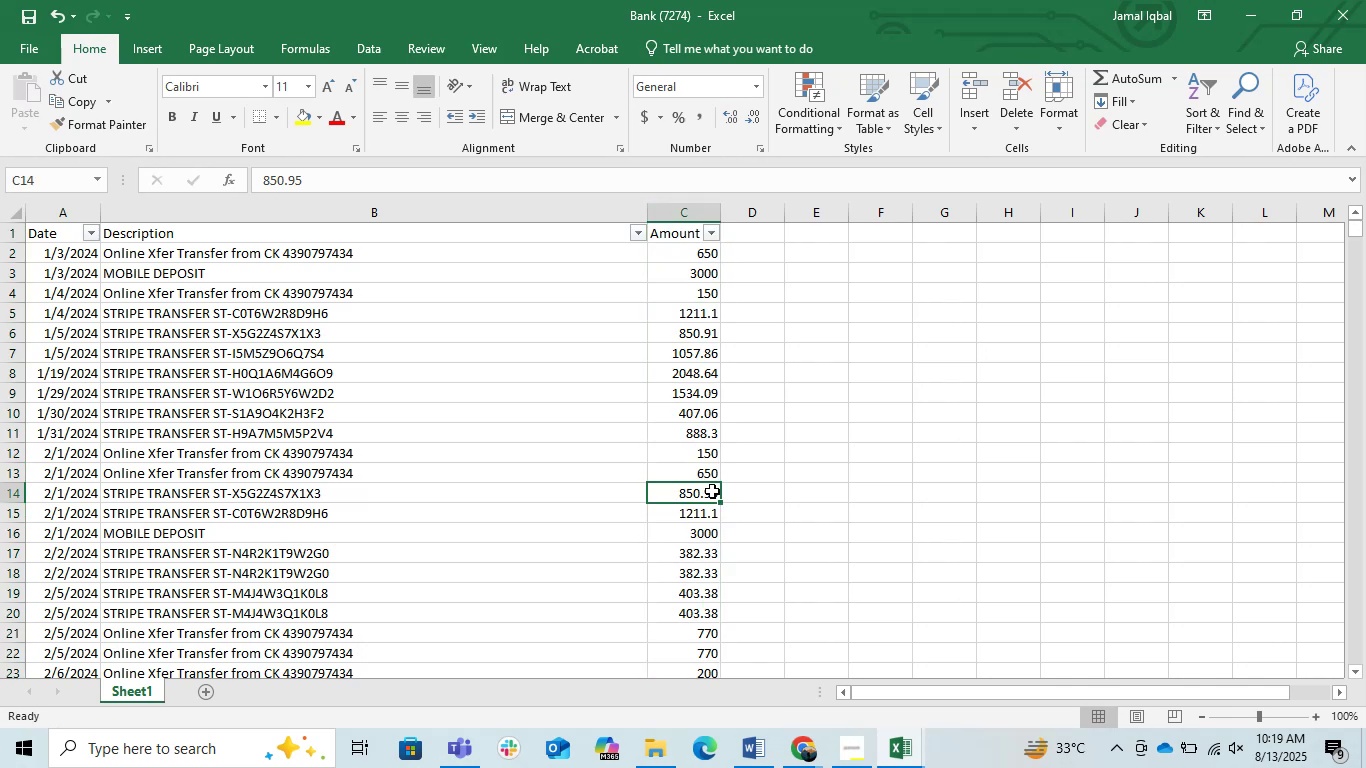 
double_click([712, 491])
 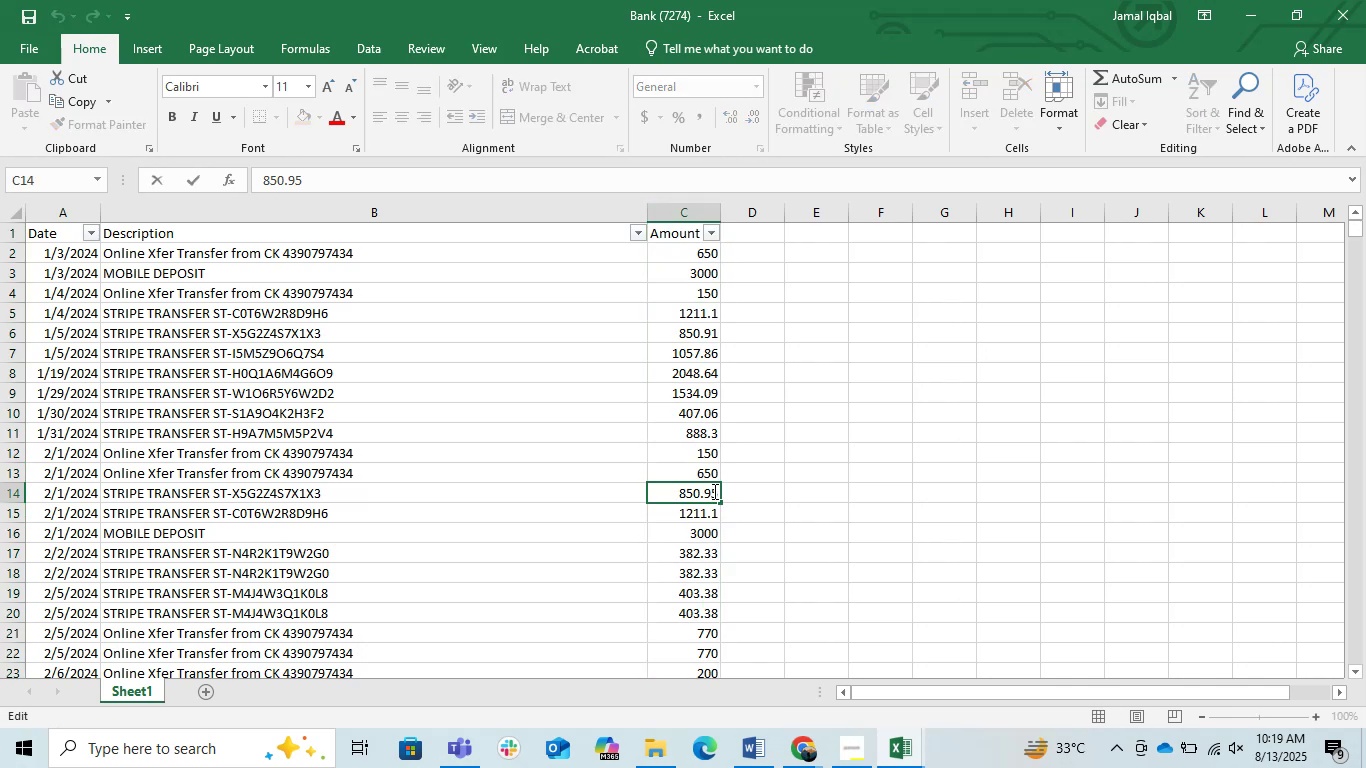 
key(ArrowRight)
 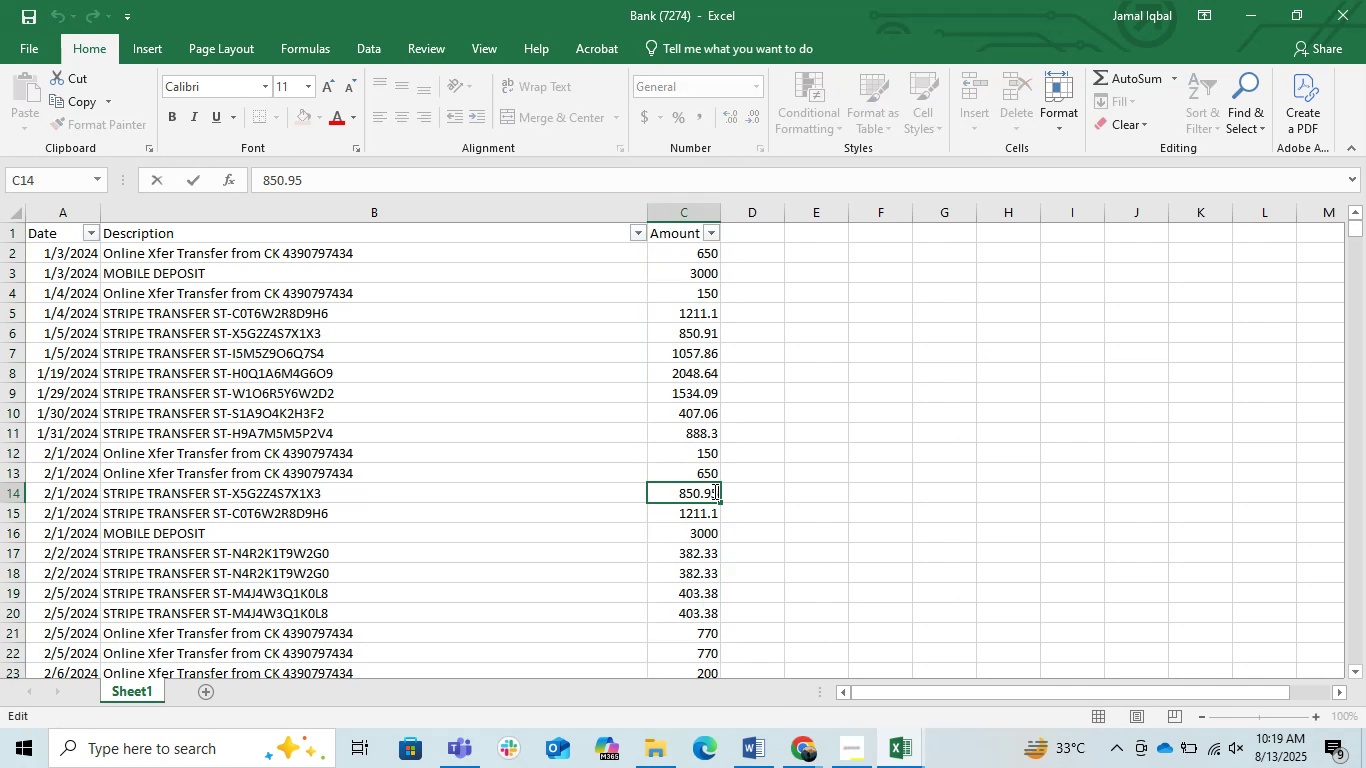 
key(Backspace)
 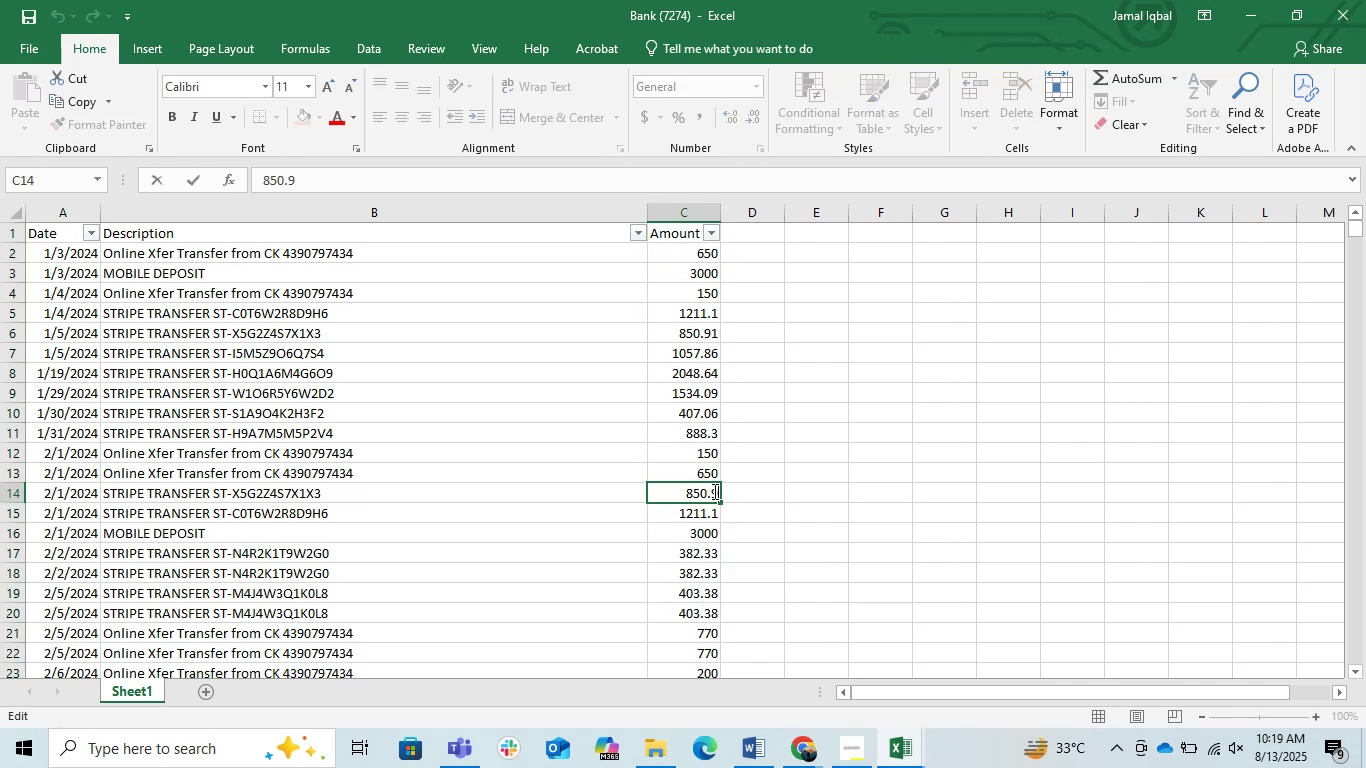 
key(Backspace)
 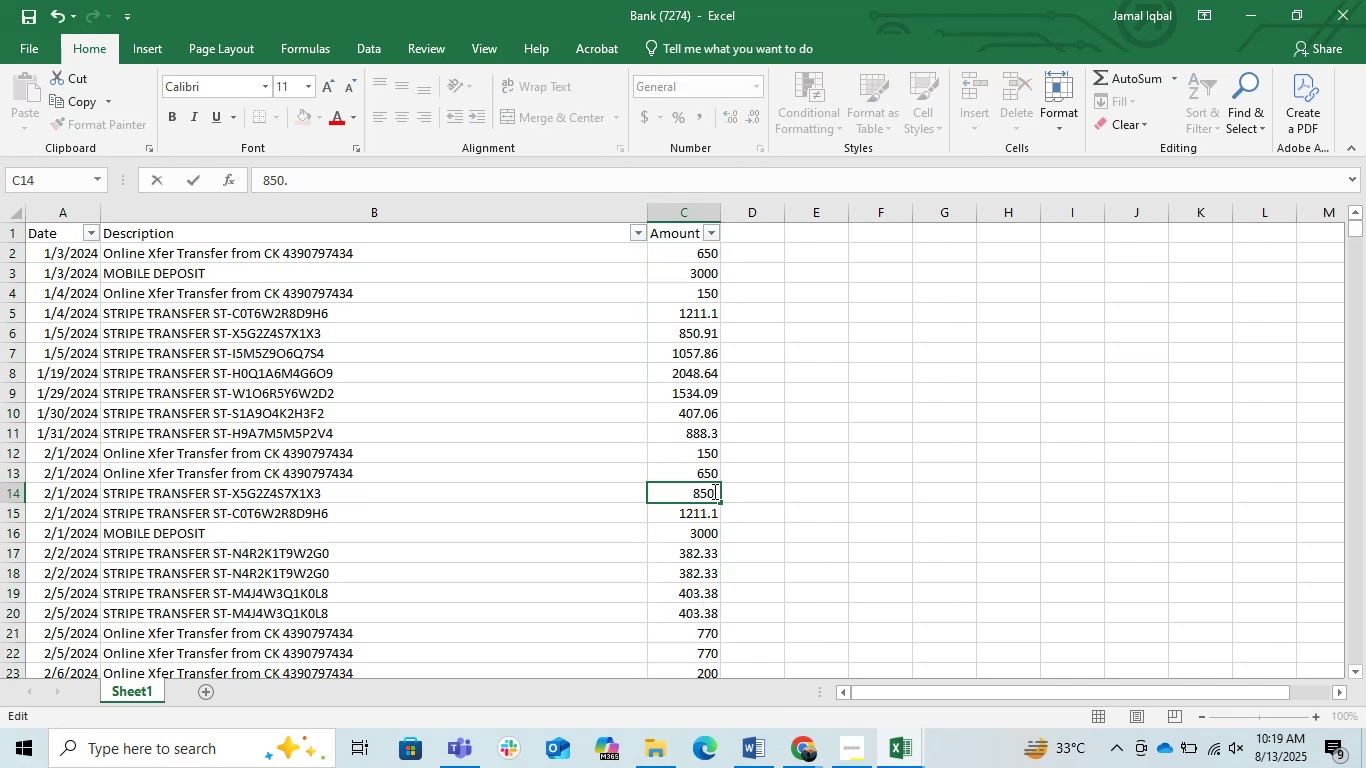 
key(Numpad8)
 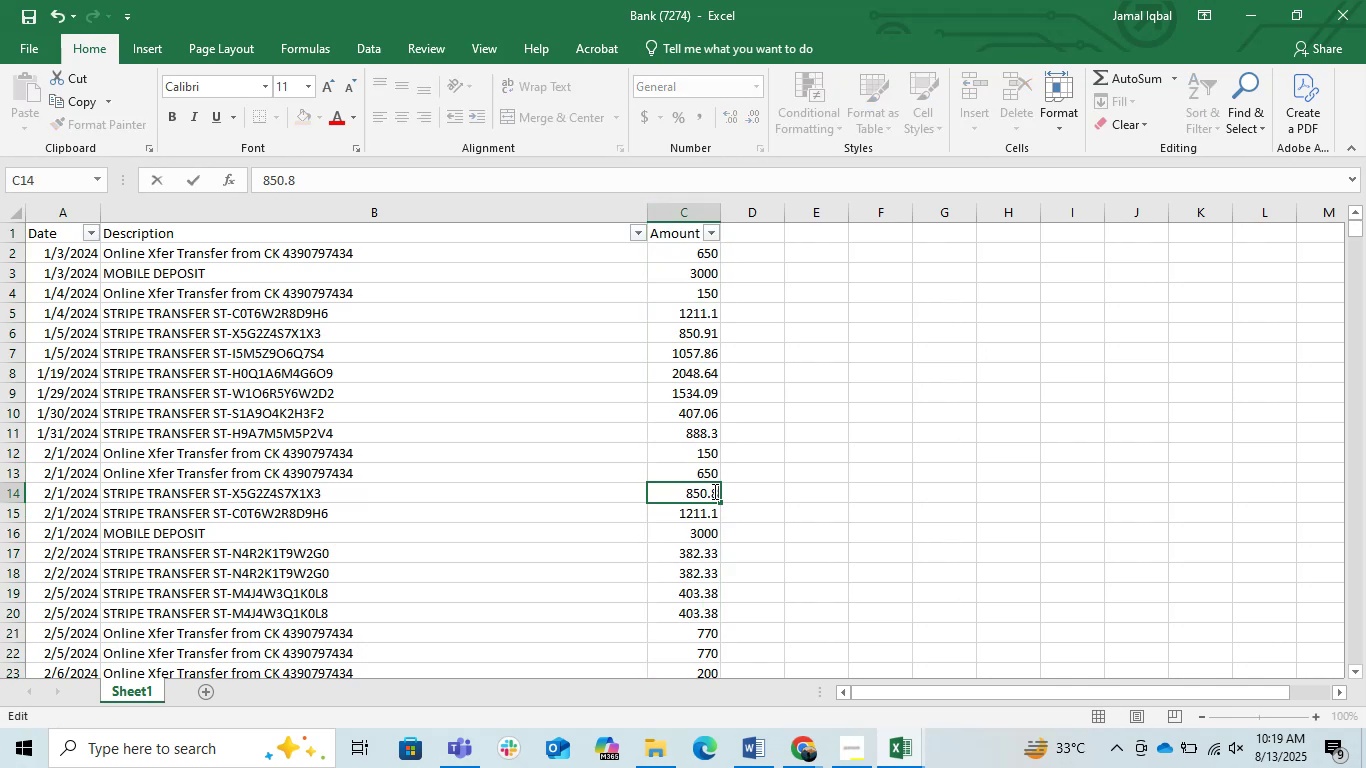 
key(Numpad7)
 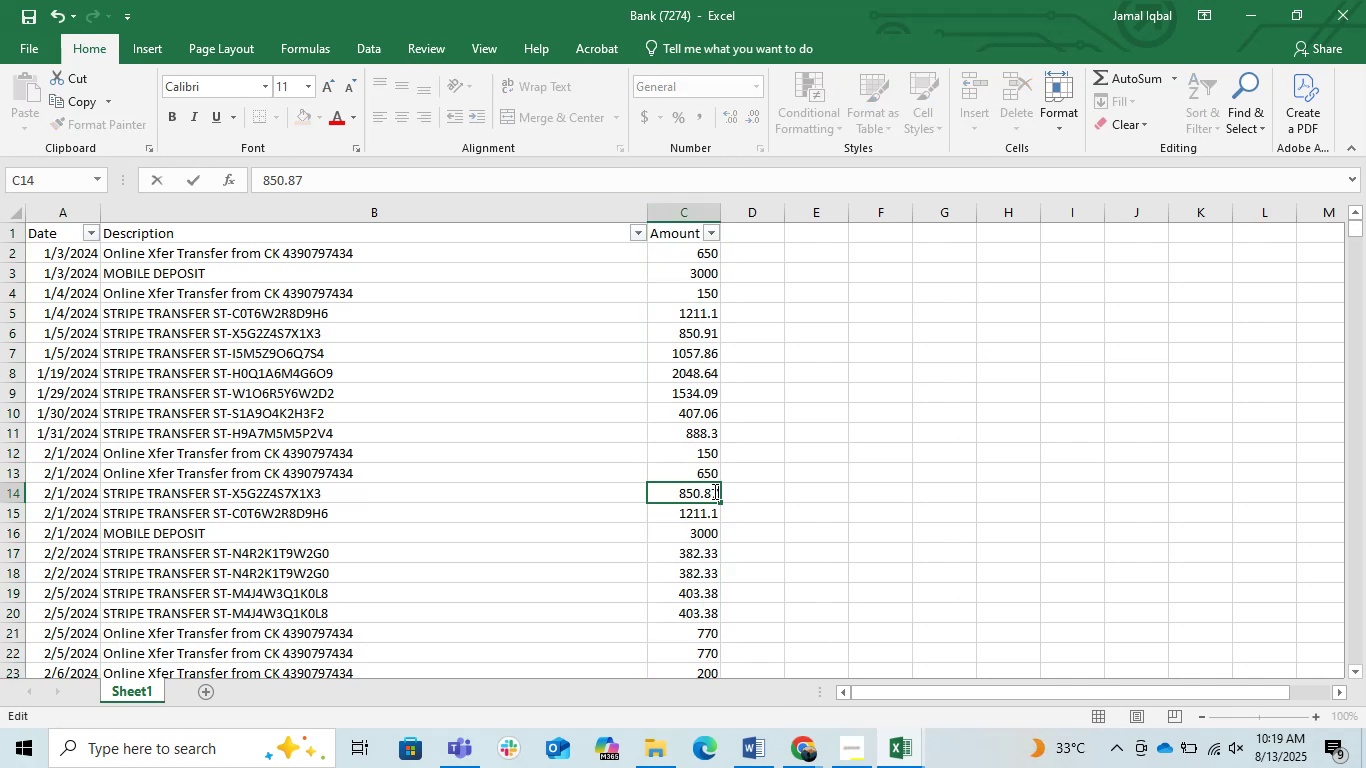 
key(Enter)
 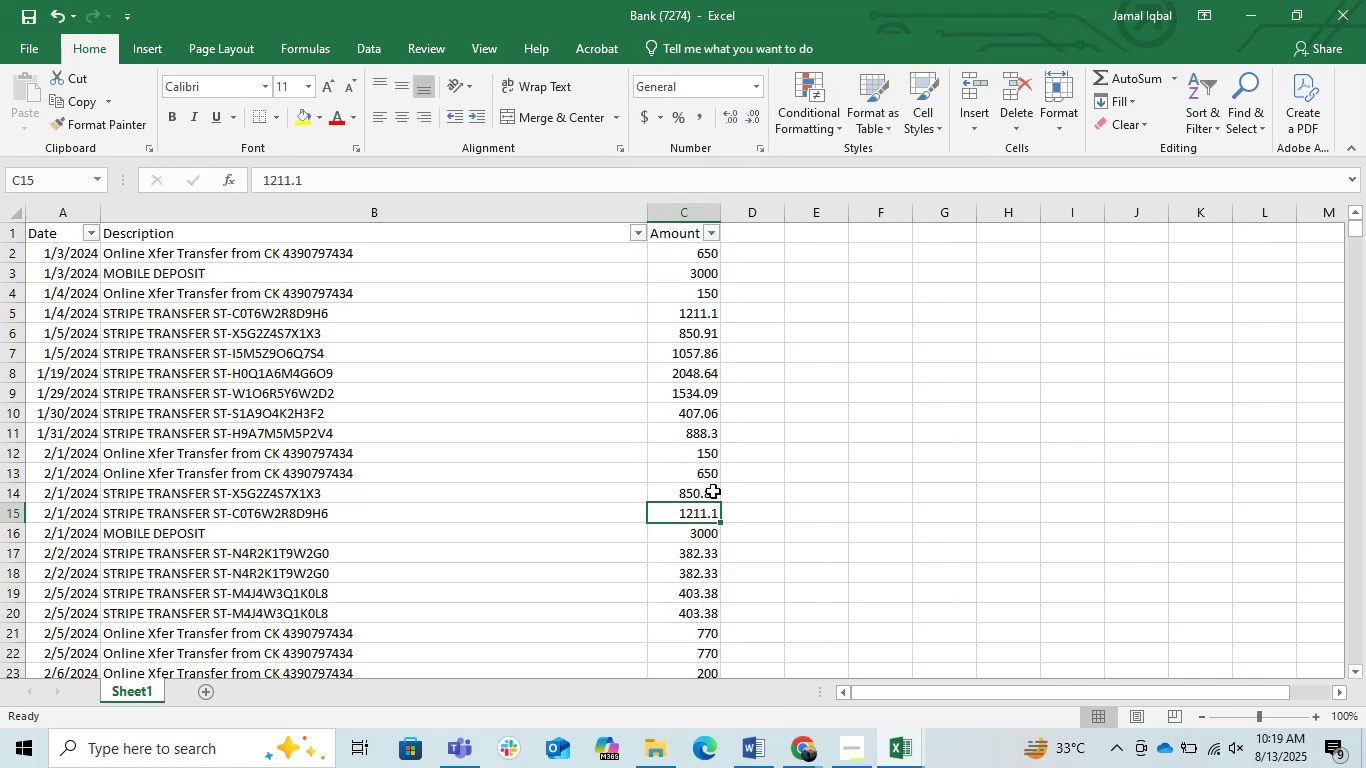 
key(Control+ControlLeft)
 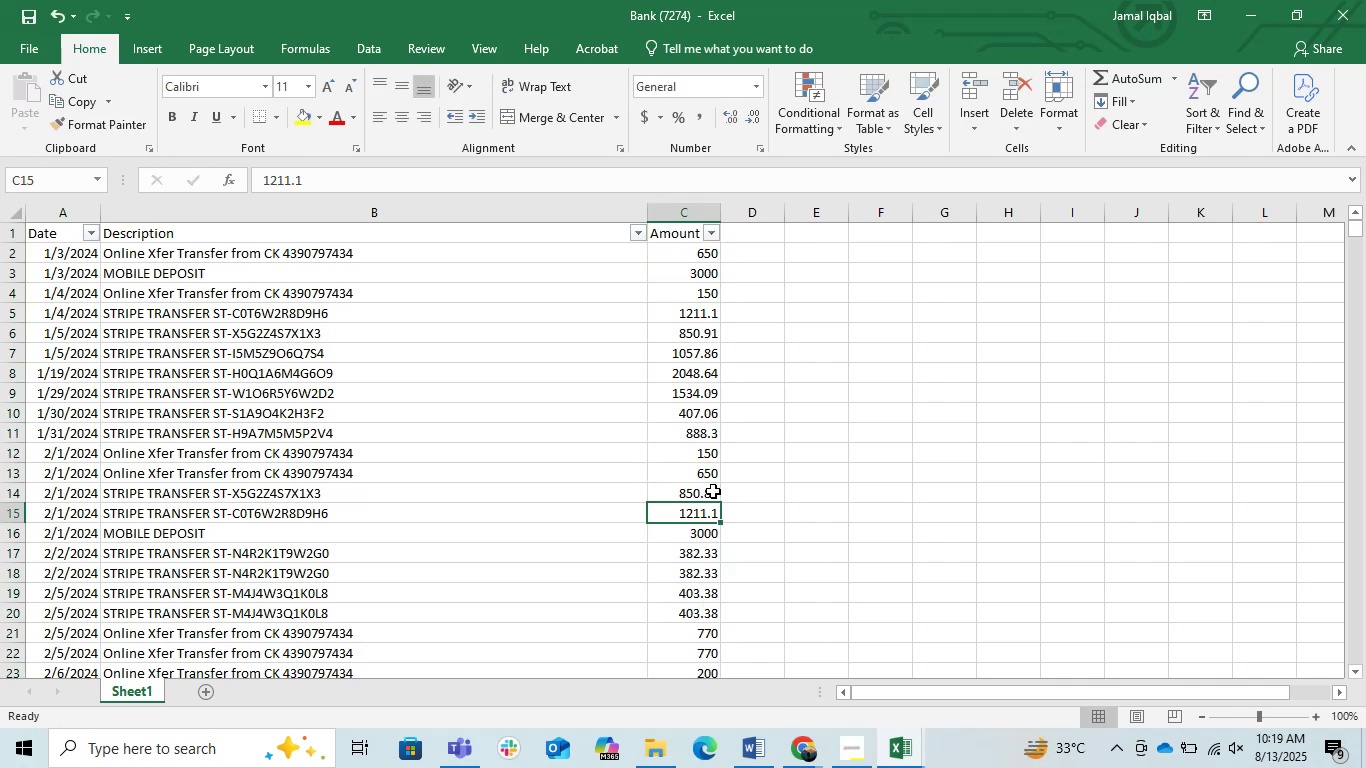 
key(Control+Space)
 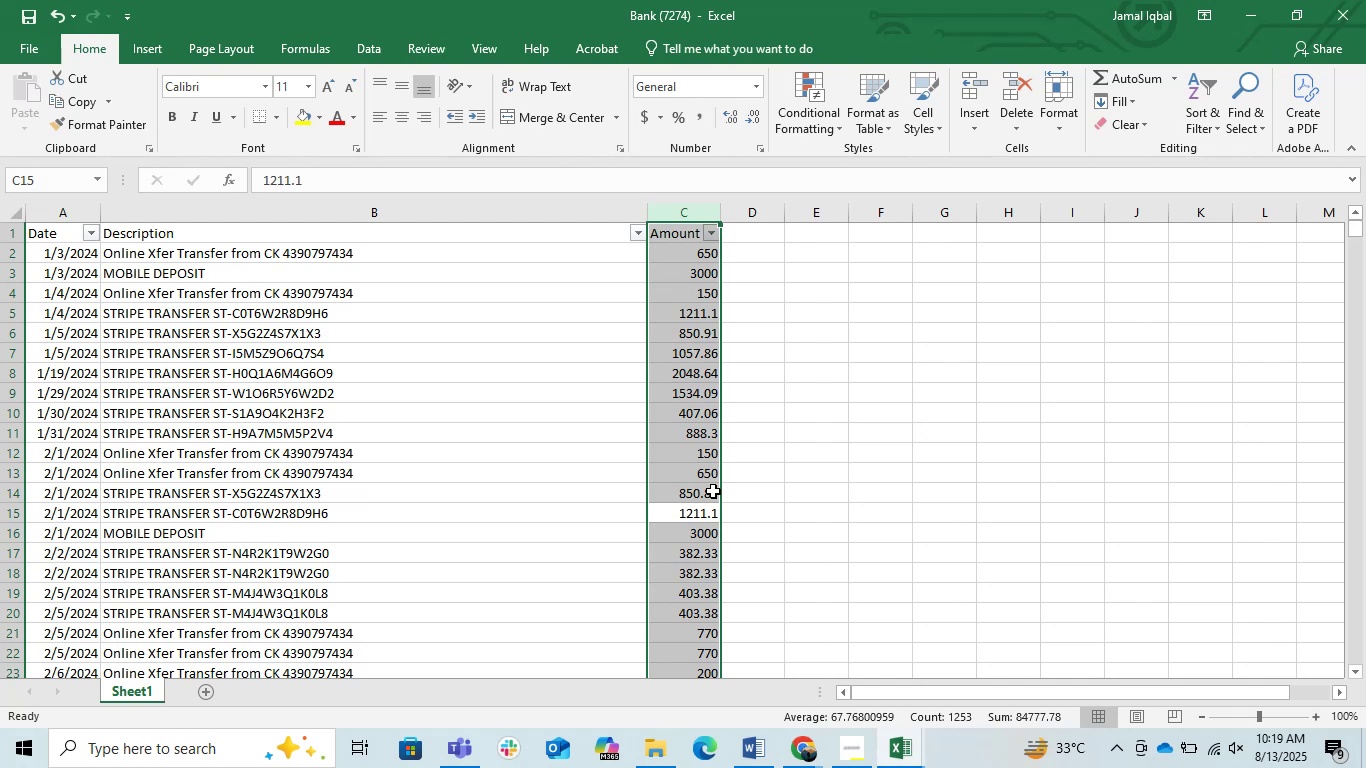 
wait(6.61)
 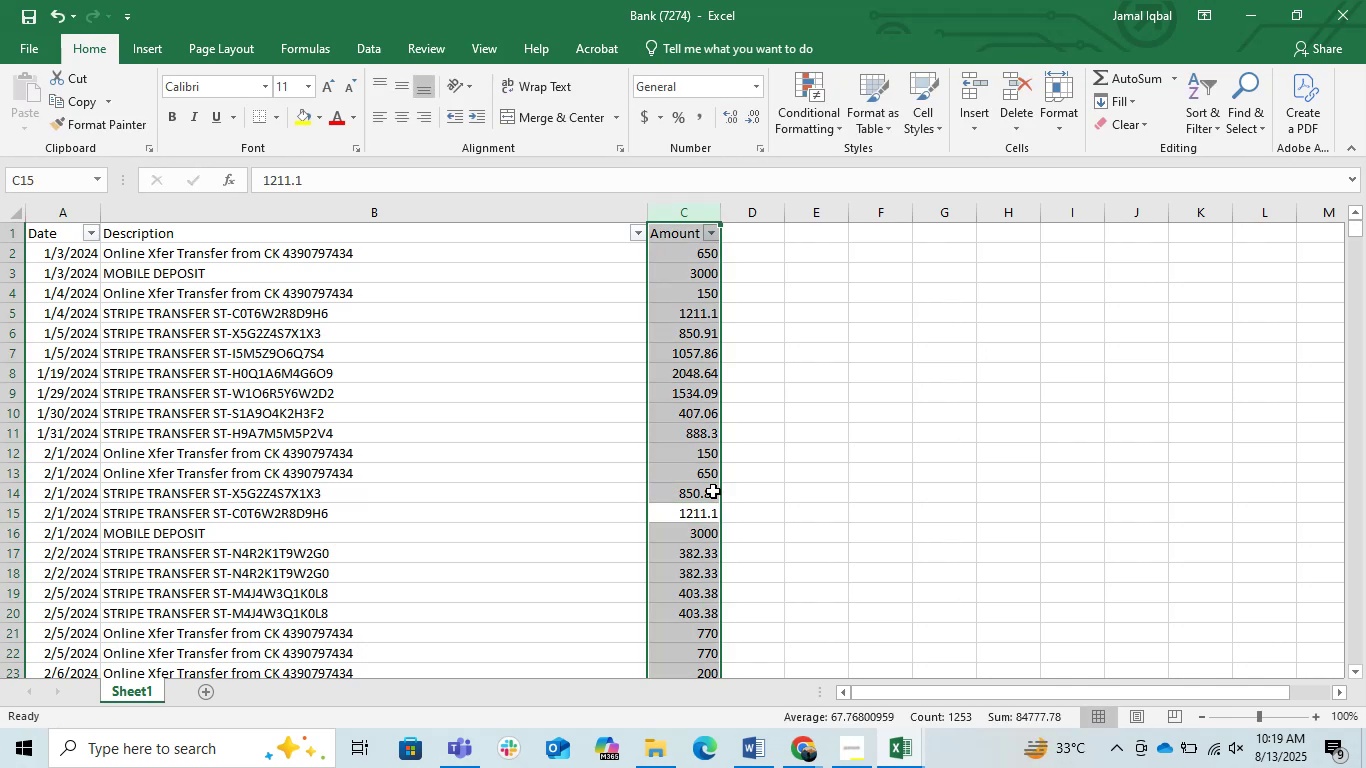 
left_click([909, 749])
 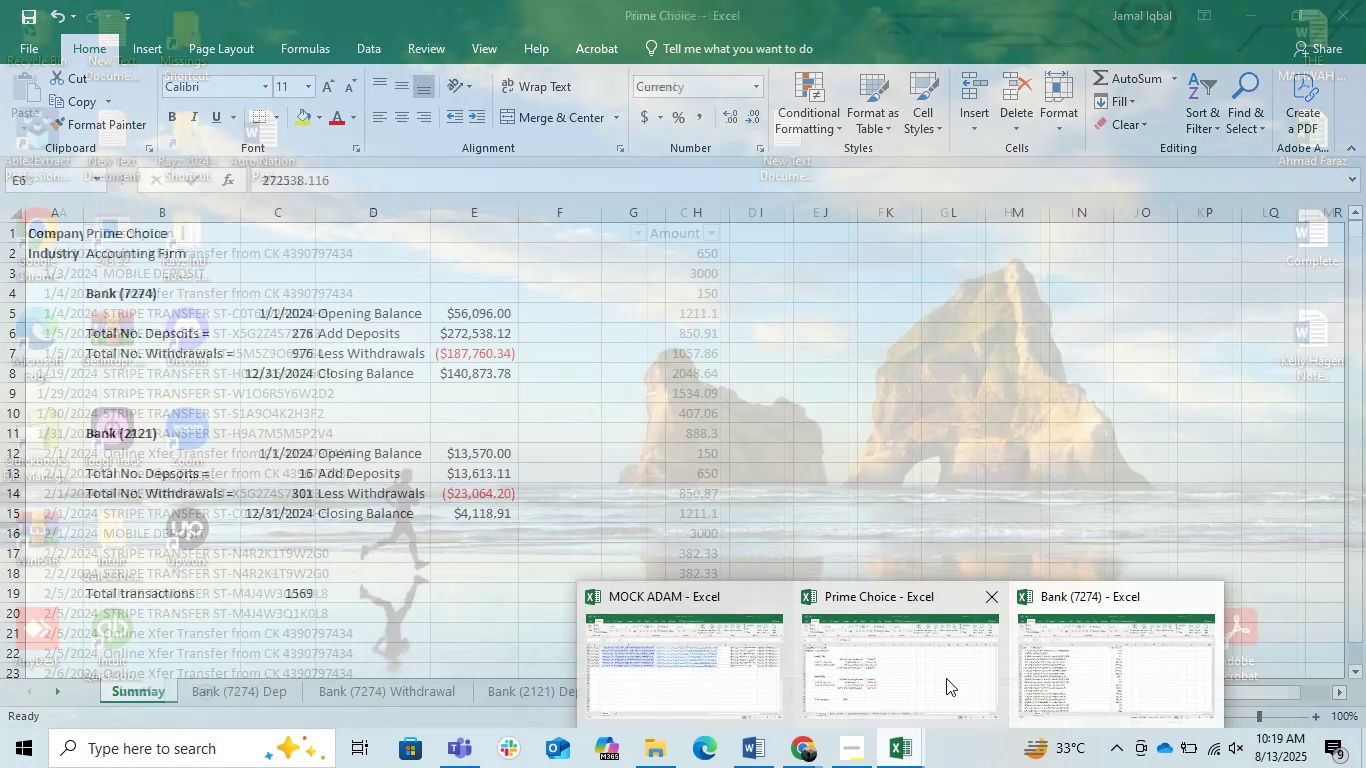 
left_click([946, 678])
 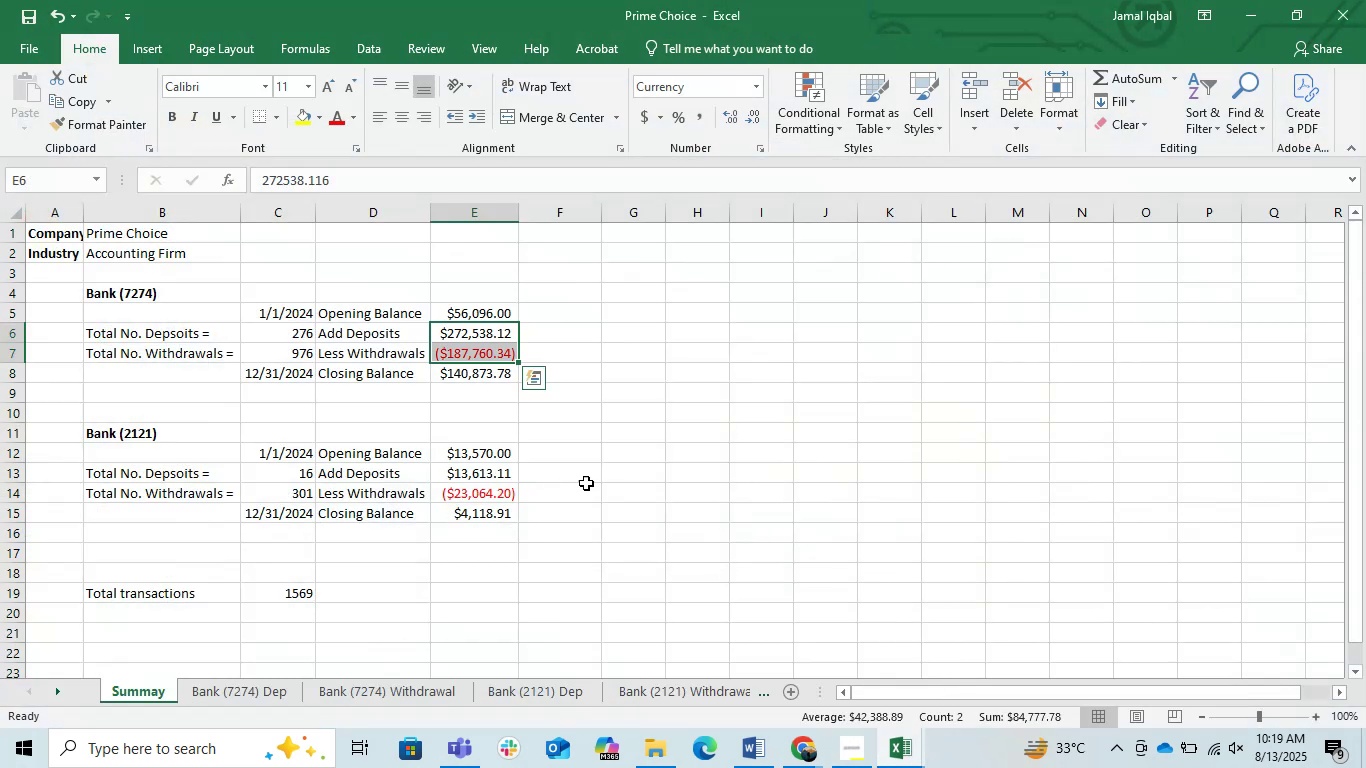 
left_click([473, 400])
 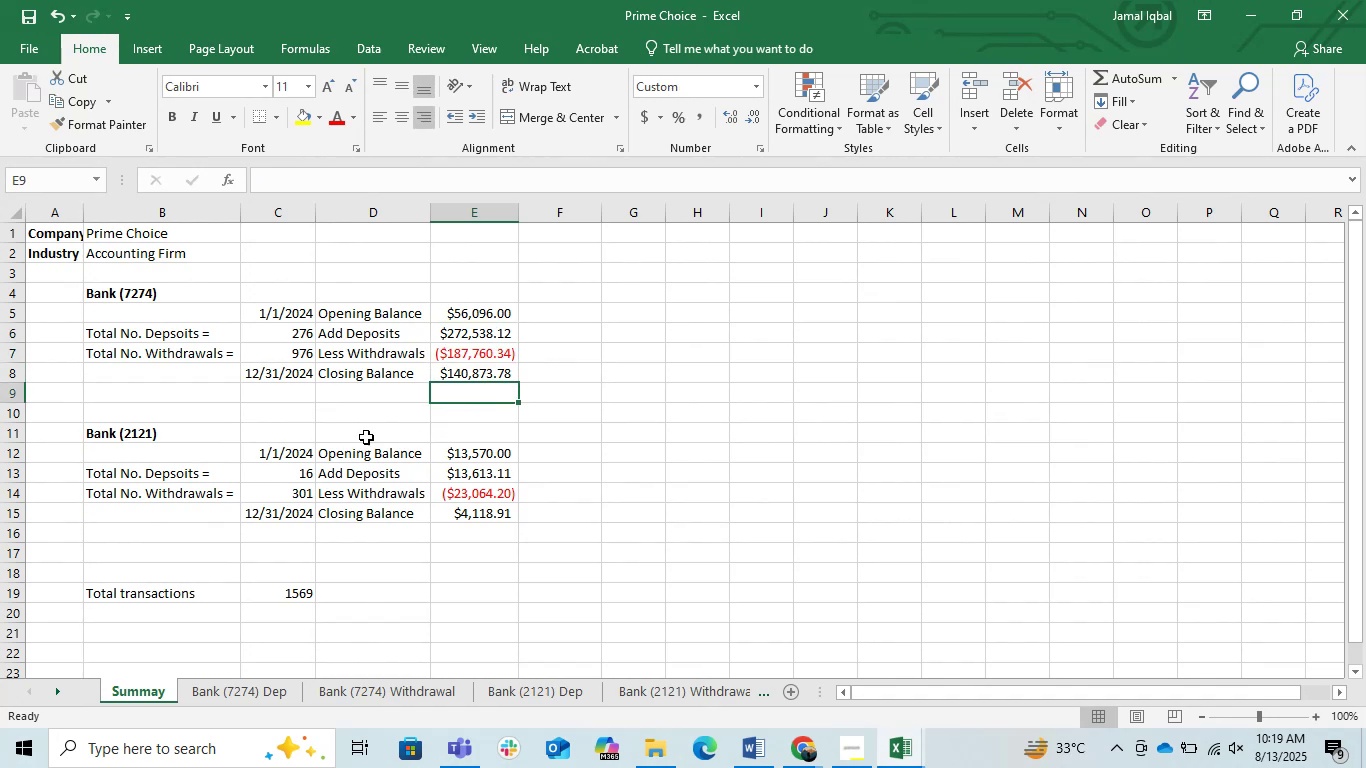 
left_click([326, 417])
 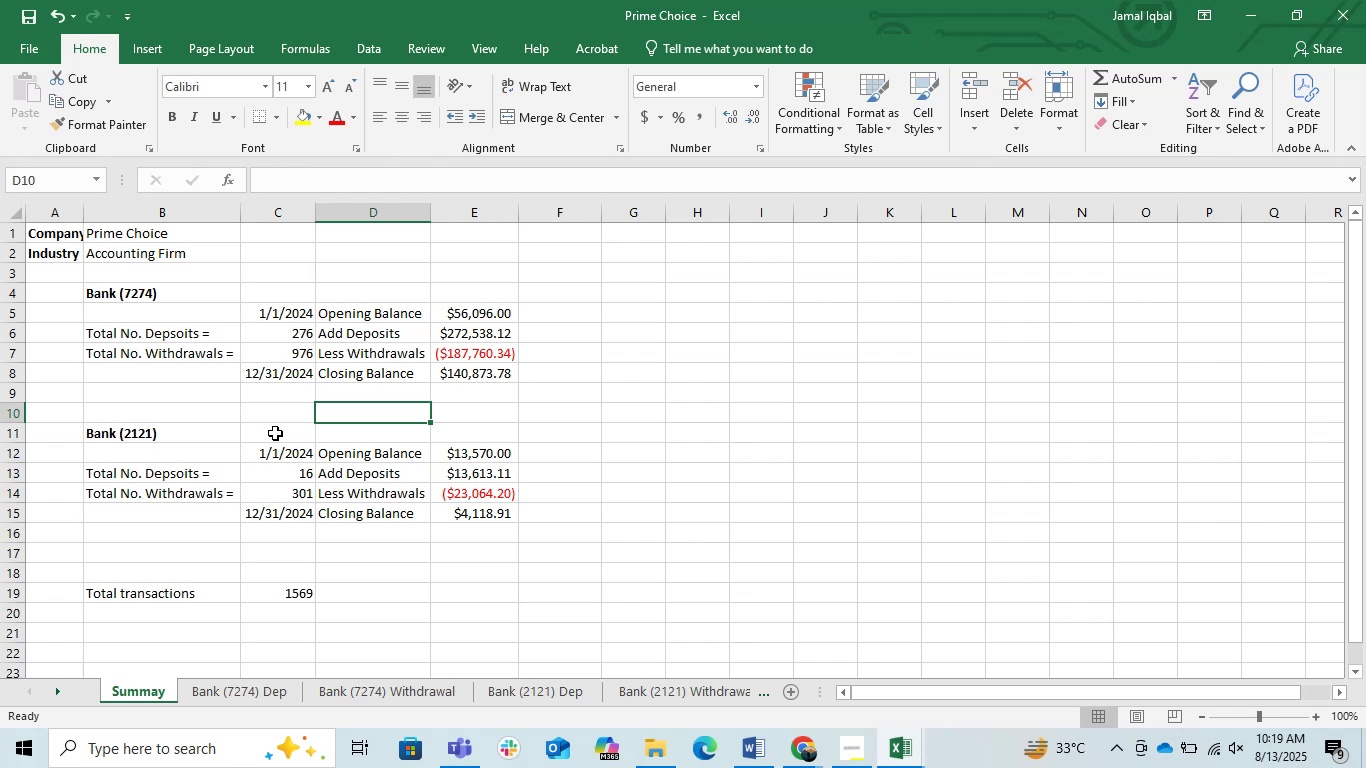 
wait(17.05)
 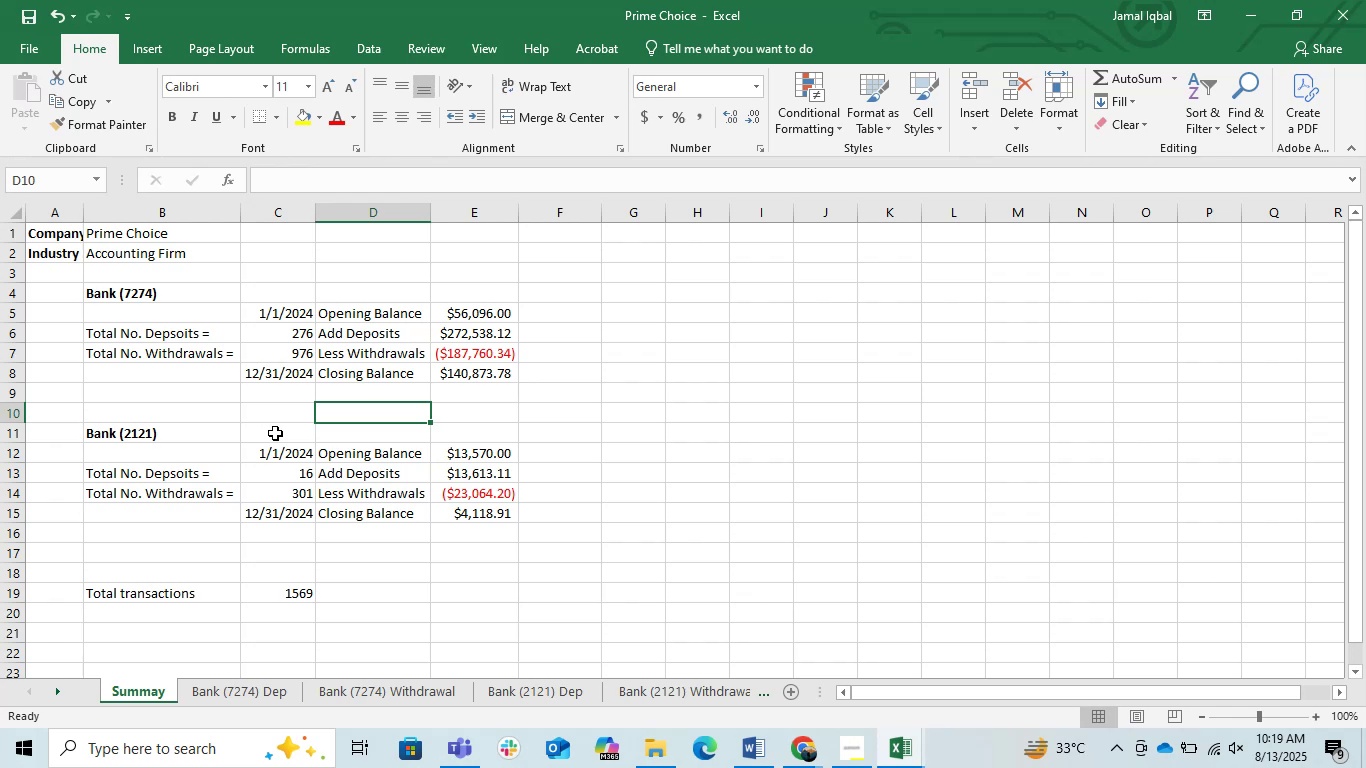 
left_click([502, 441])
 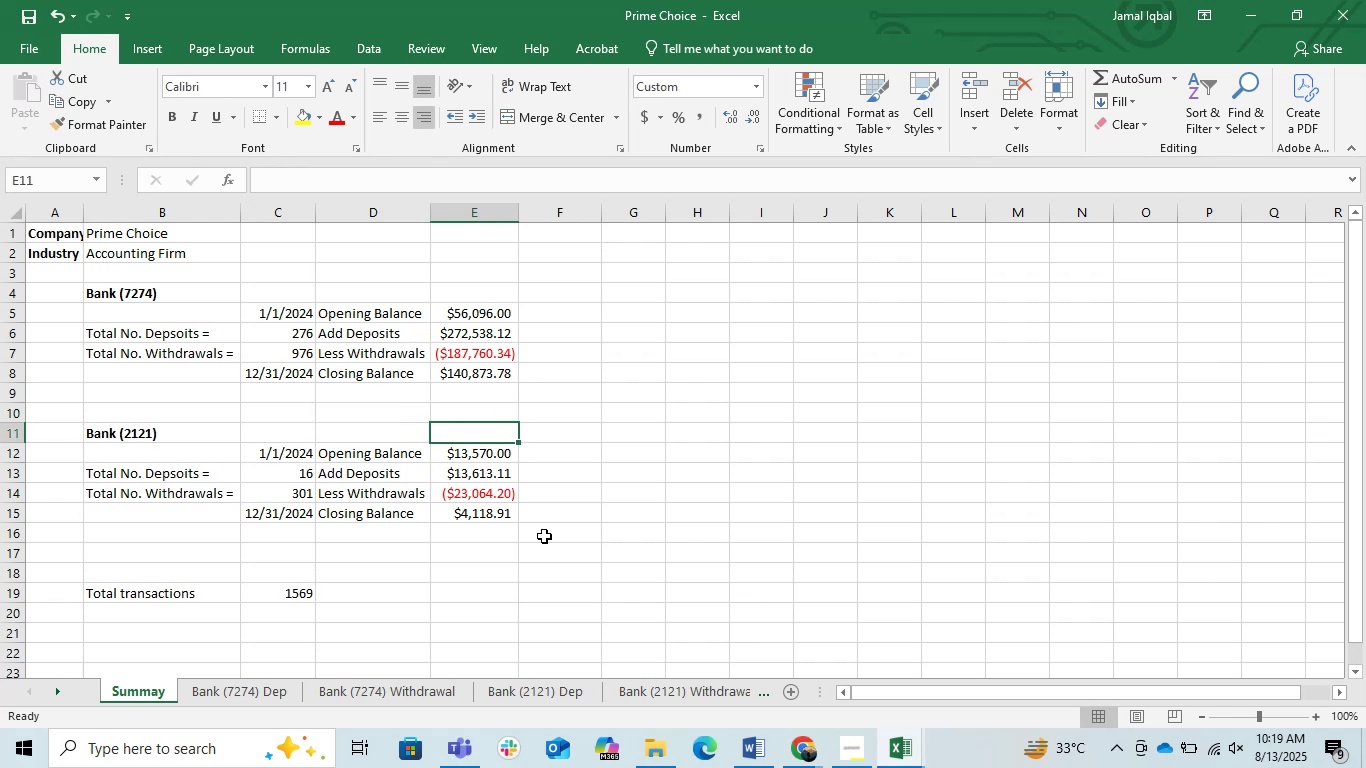 
left_click([569, 584])
 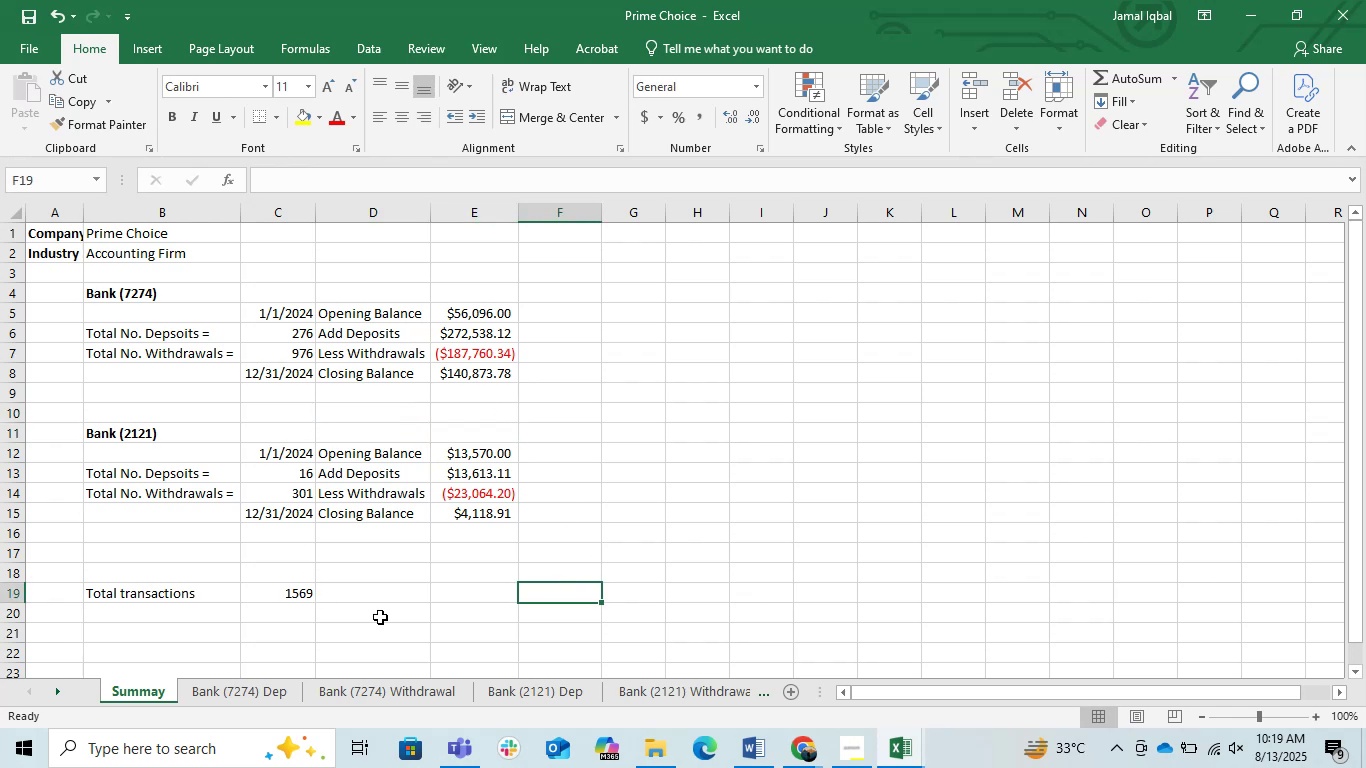 
double_click([377, 617])
 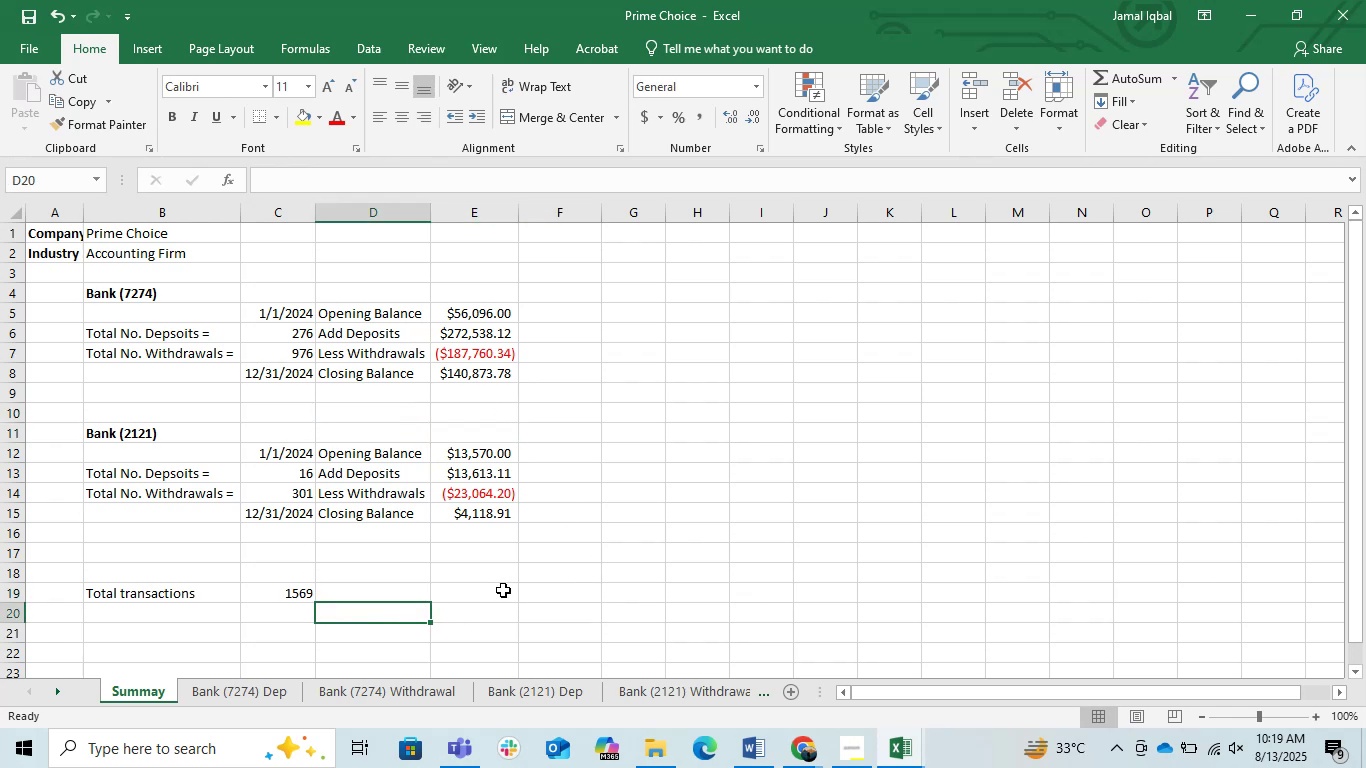 
triple_click([503, 590])
 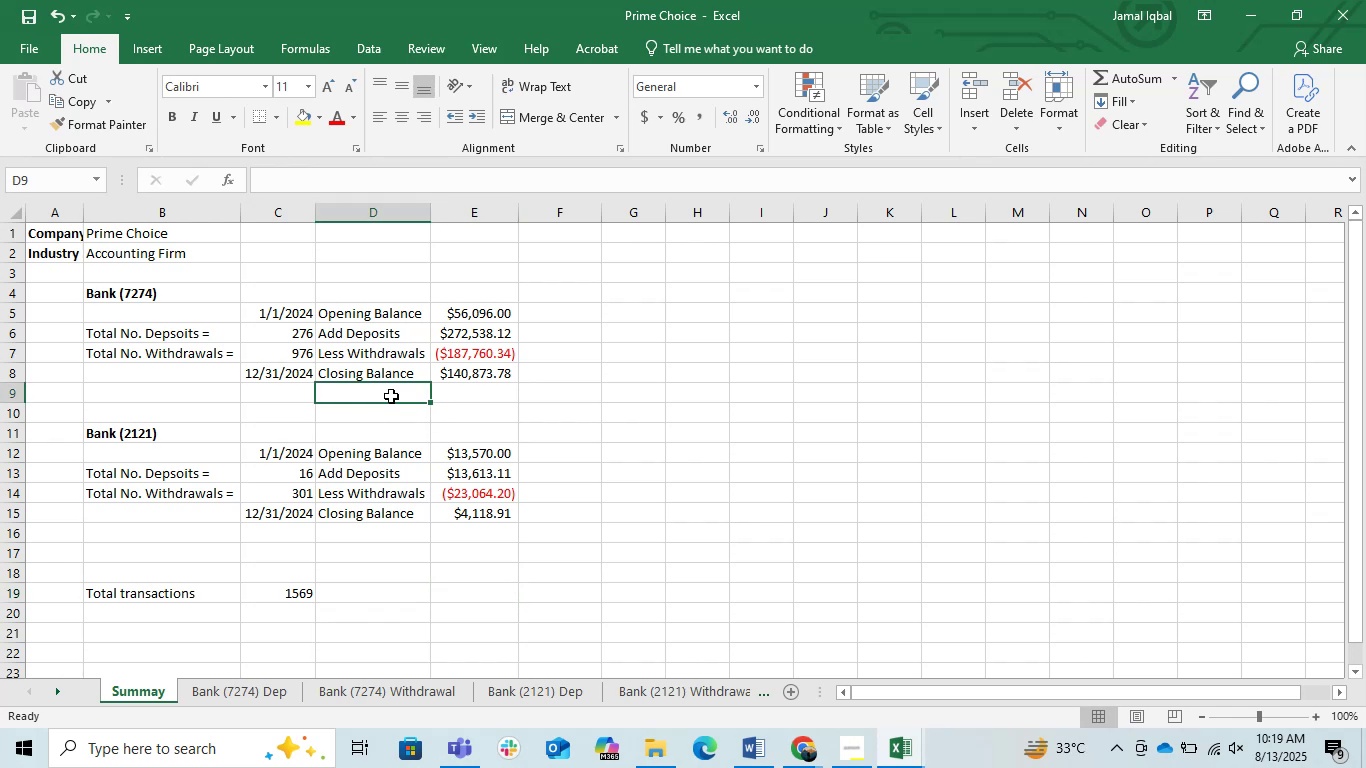 
wait(6.85)
 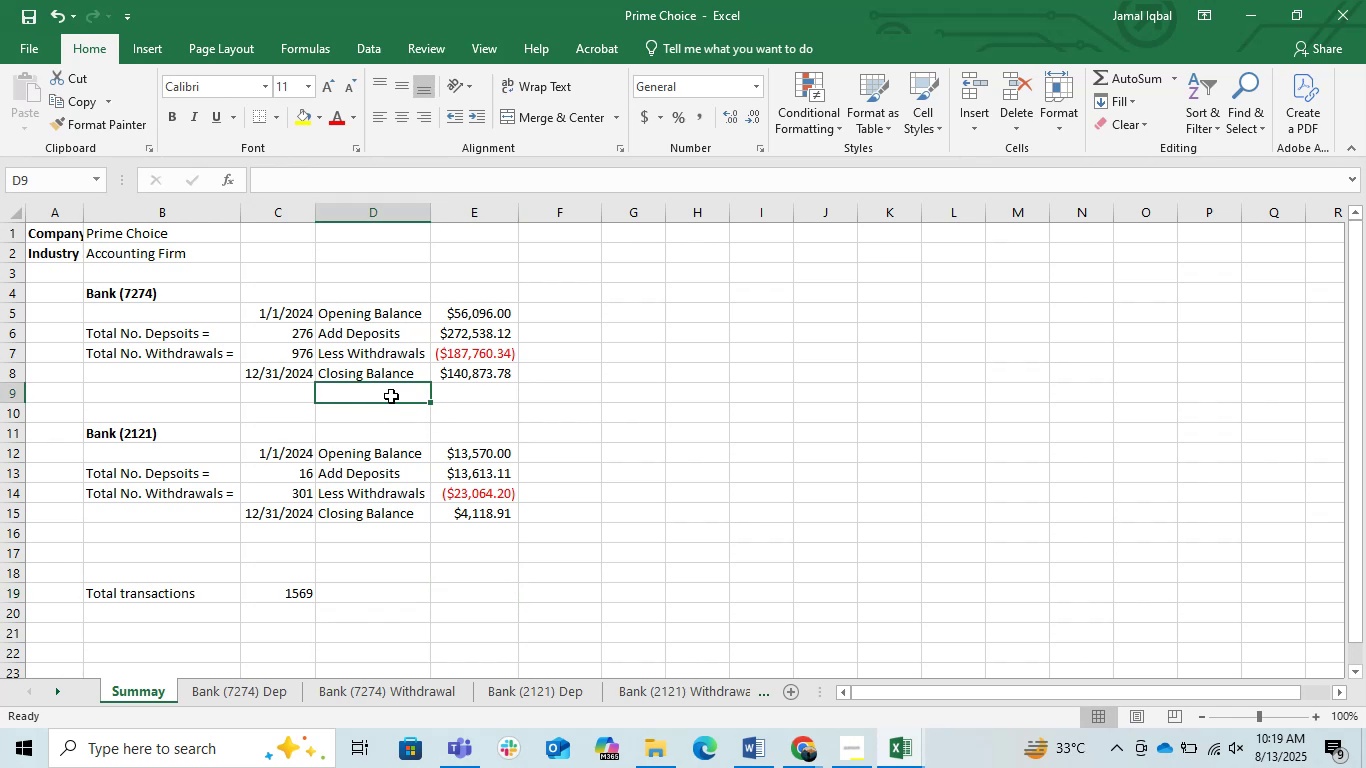 
scroll: coordinate [416, 488], scroll_direction: up, amount: 4.0
 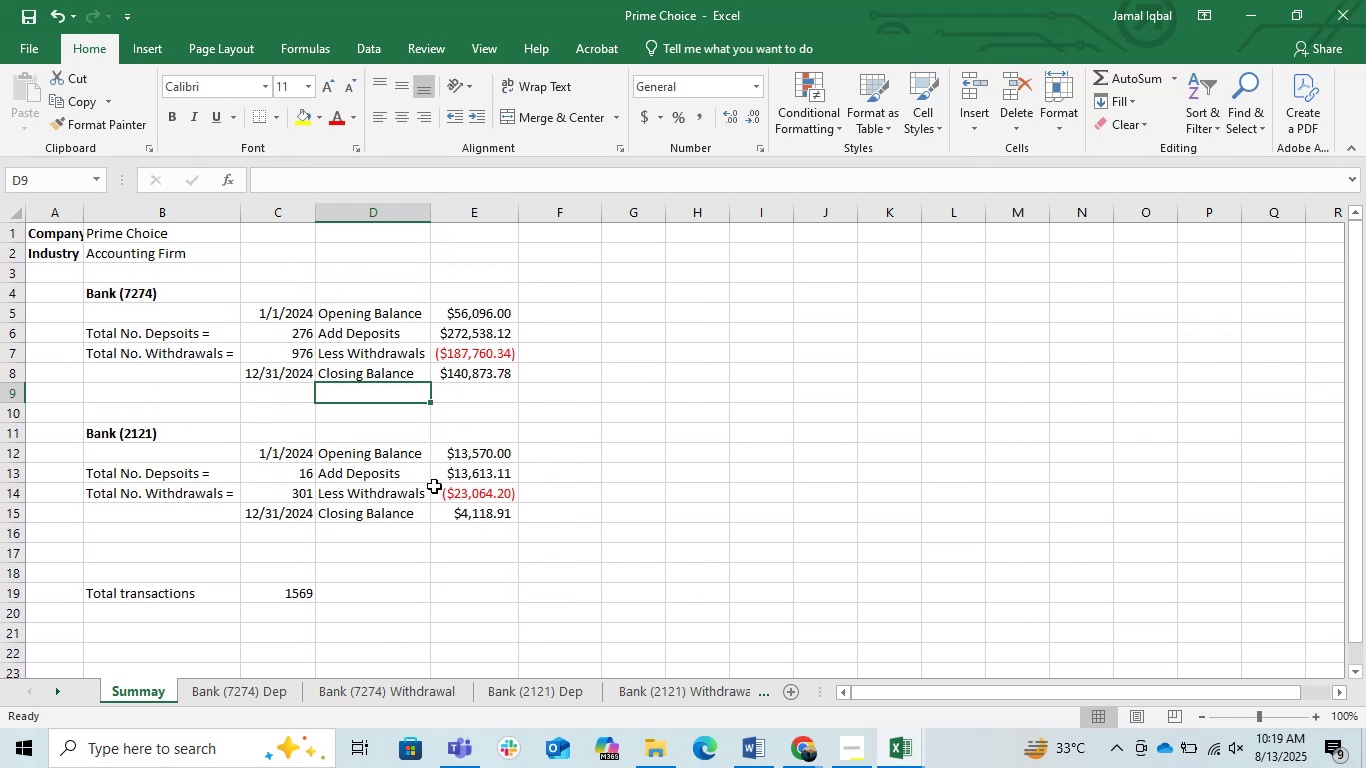 
left_click([450, 498])
 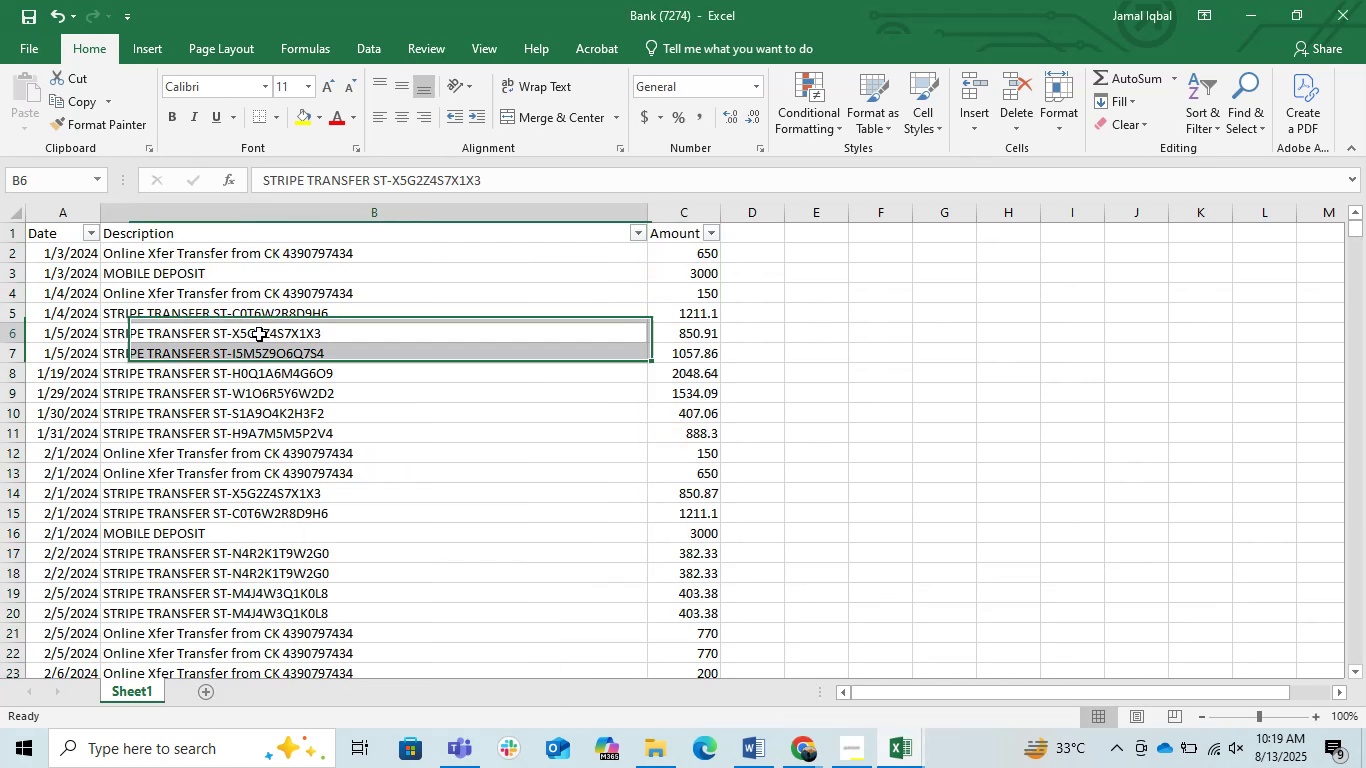 
left_click([32, 46])
 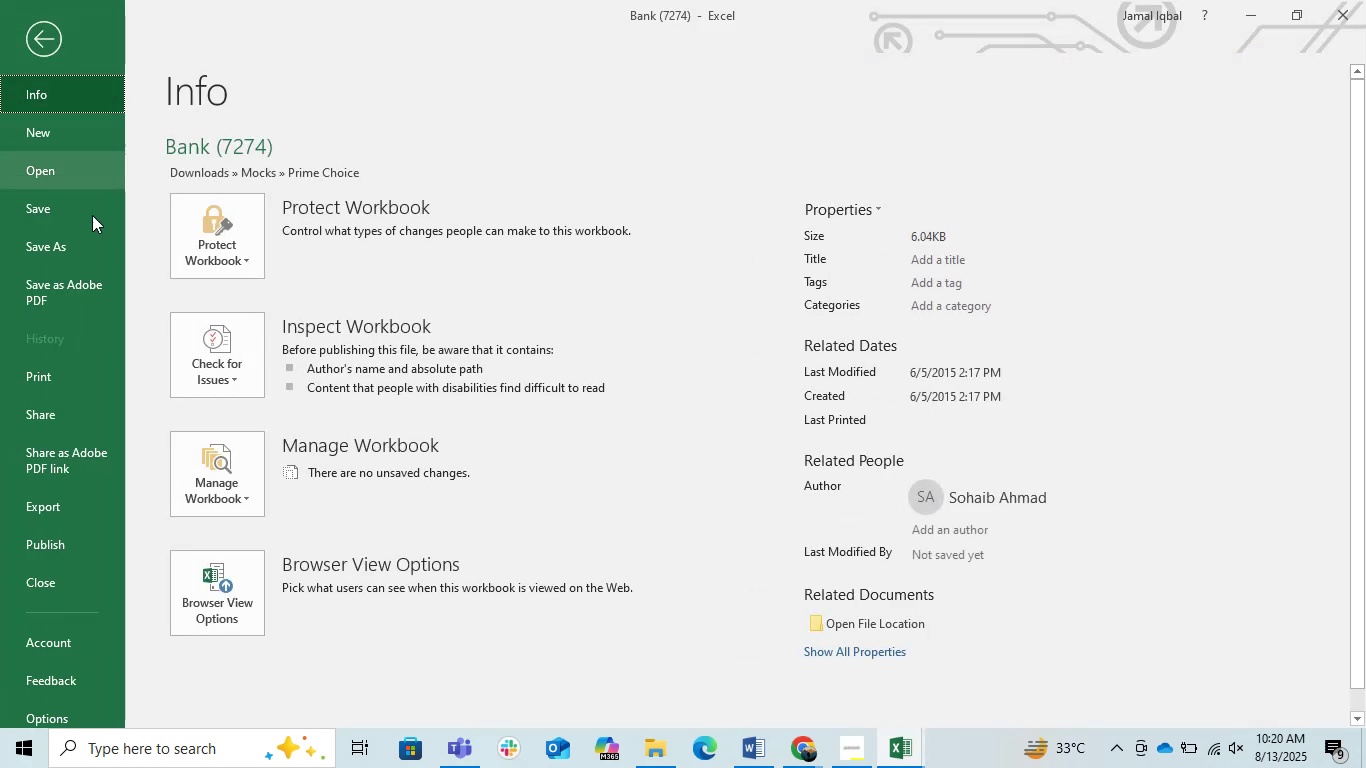 
mouse_move([452, 227])
 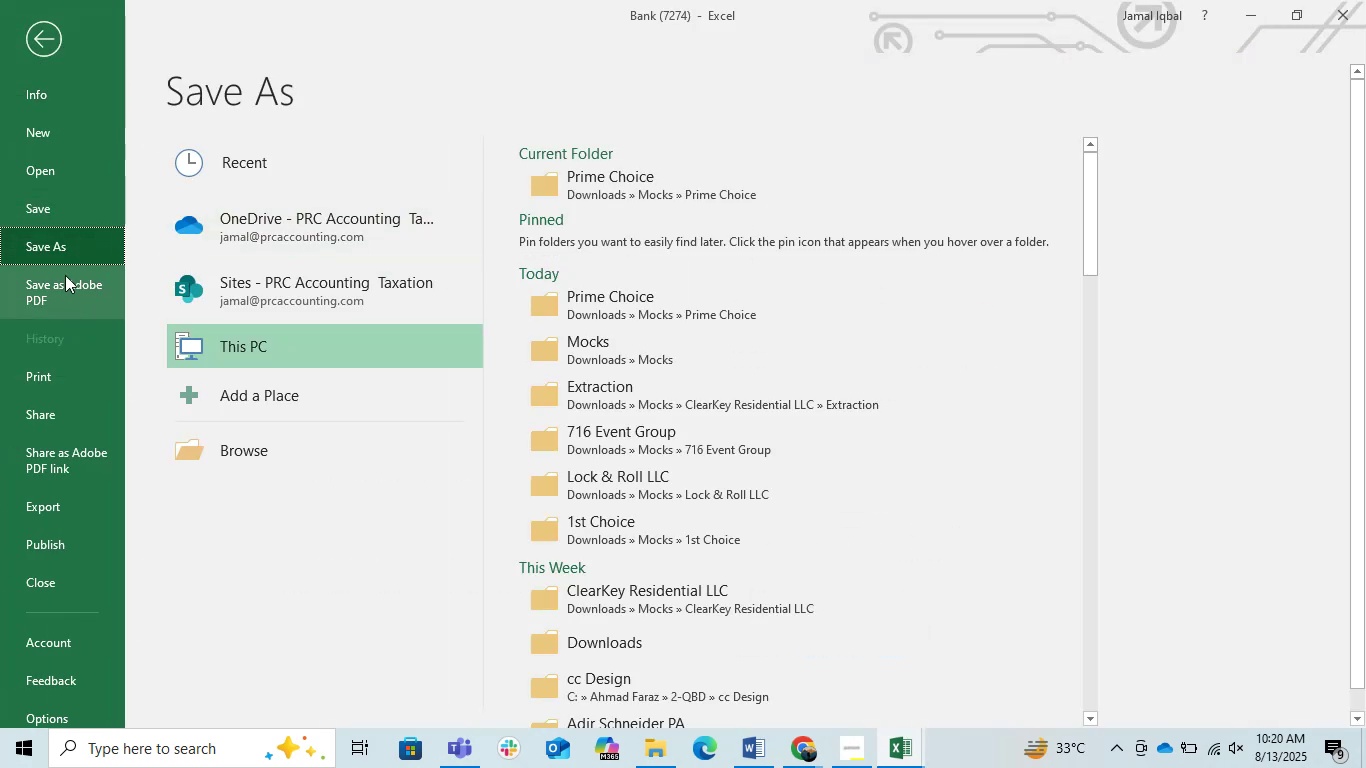 
left_click([659, 170])
 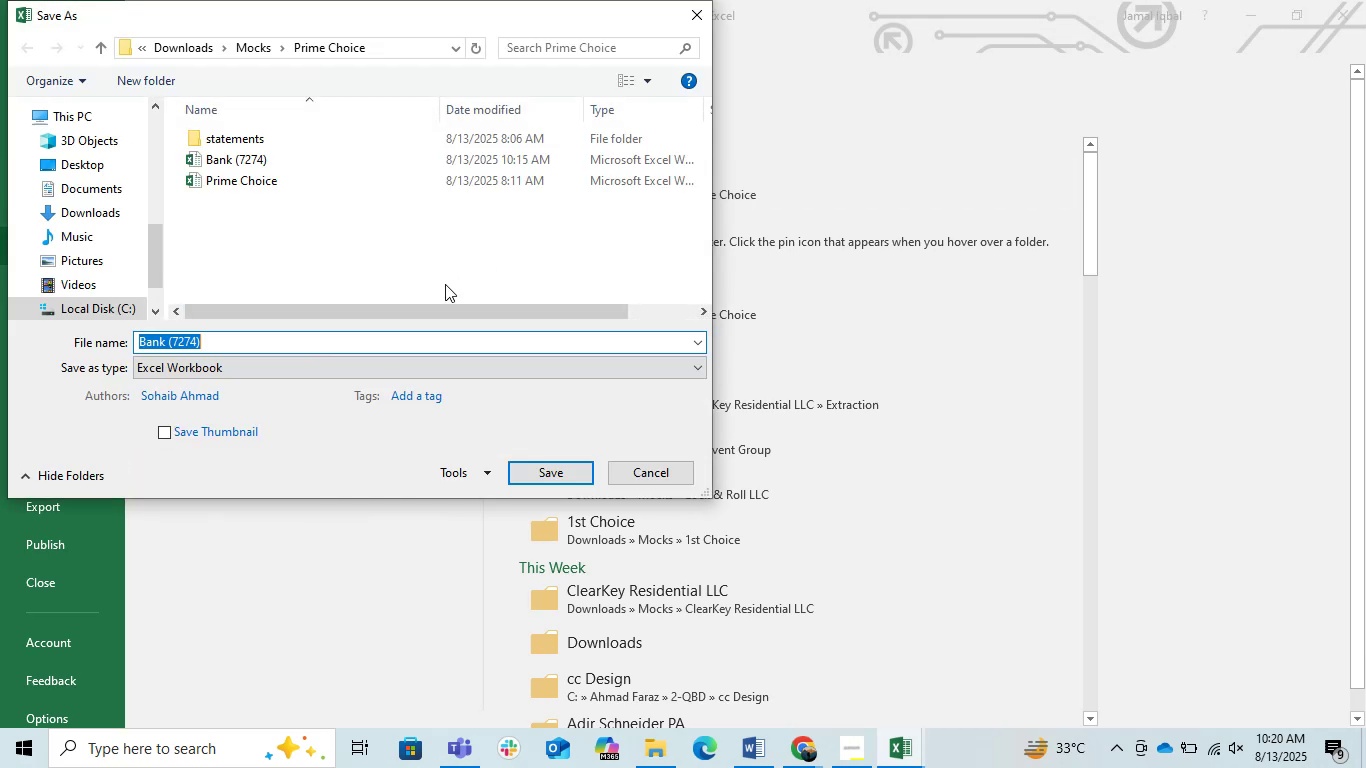 
left_click([231, 338])
 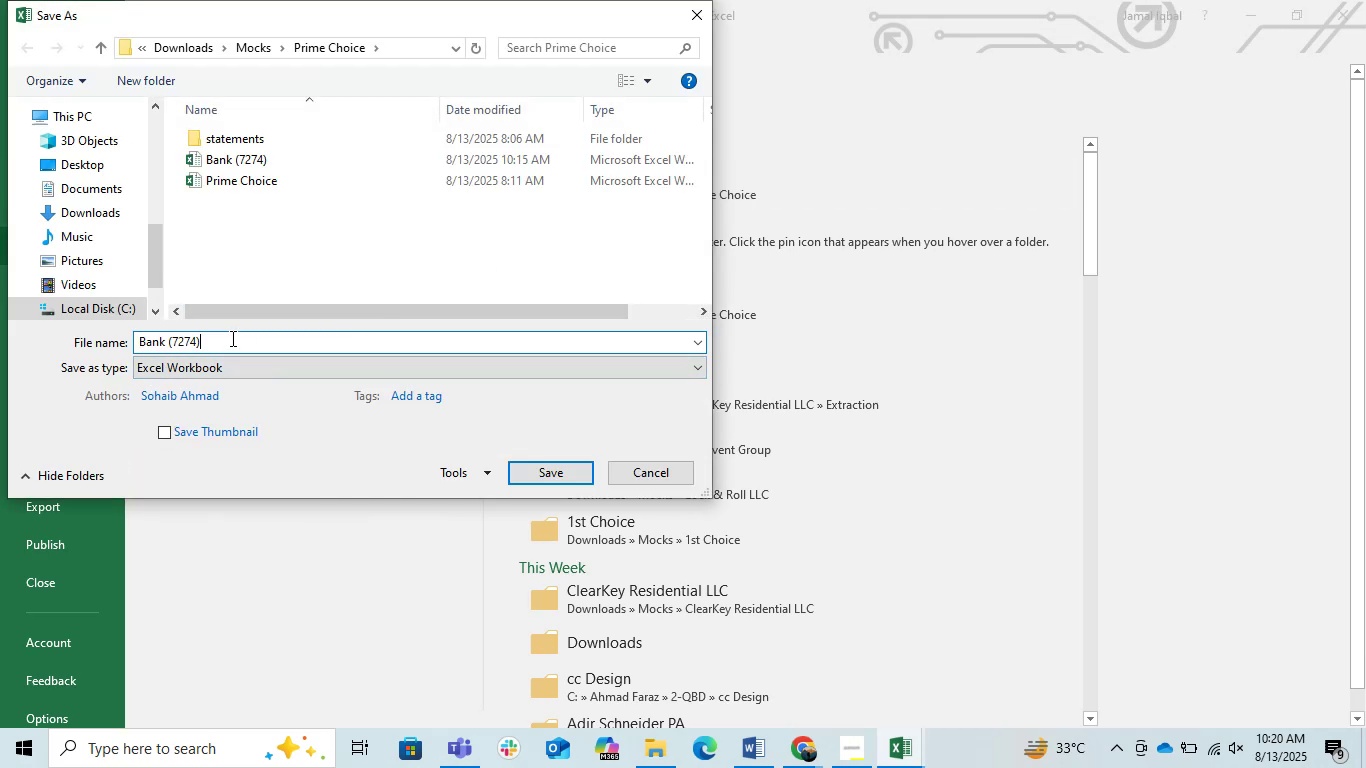 
type( csv)
 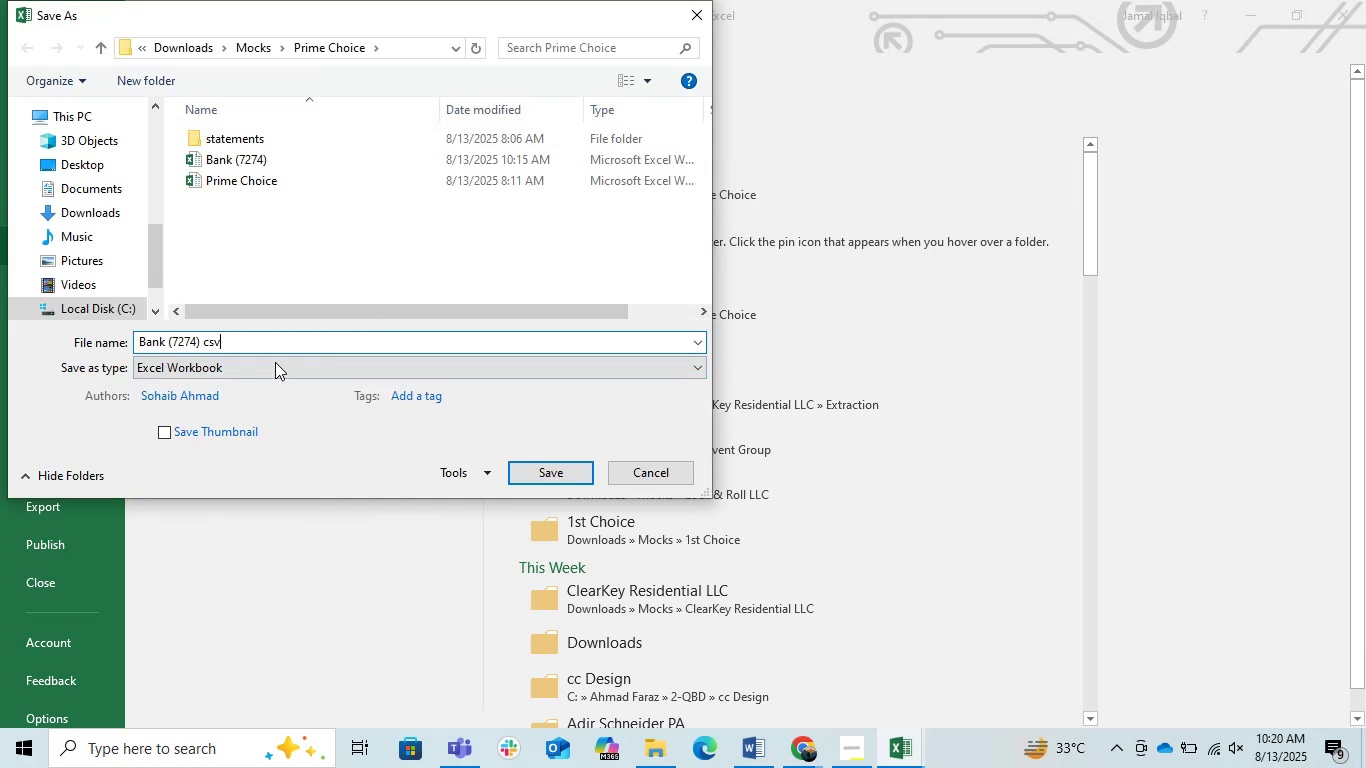 
left_click([275, 360])
 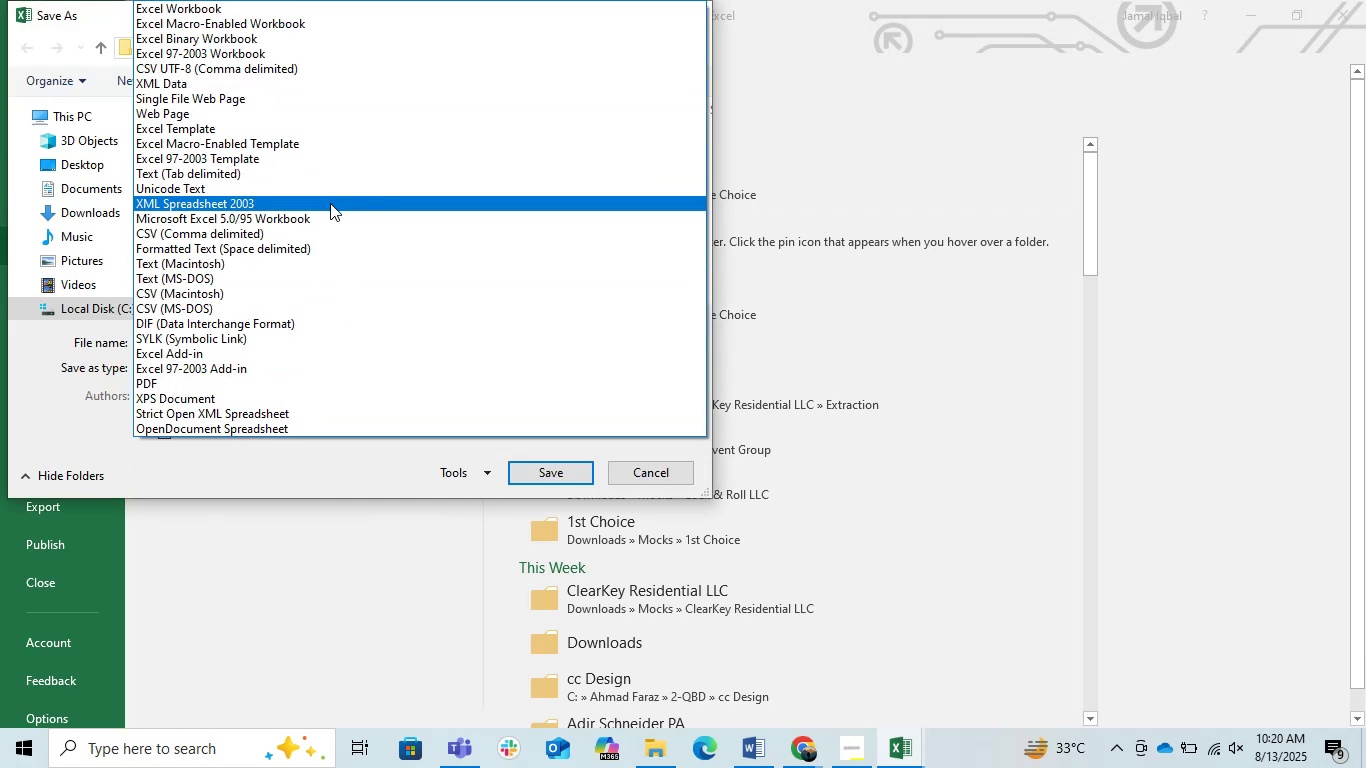 
left_click([306, 229])
 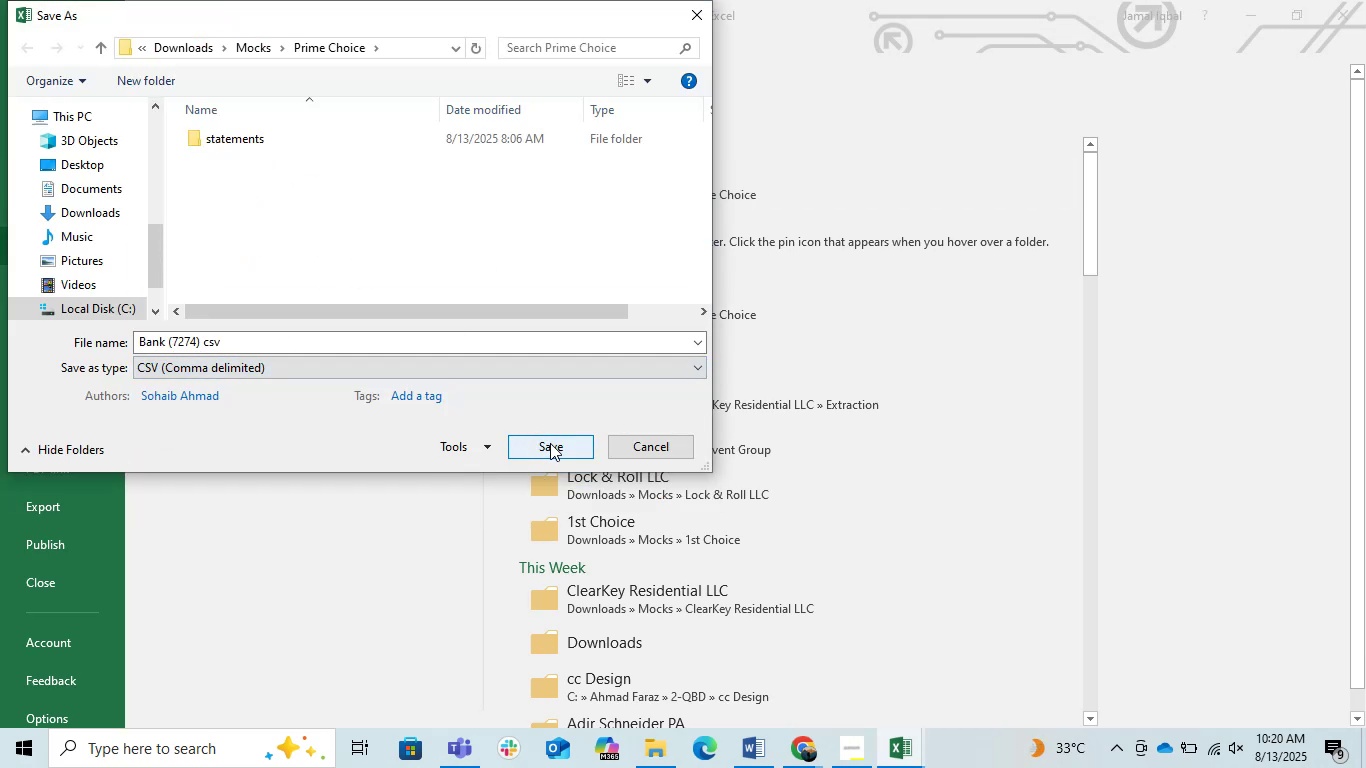 
left_click([550, 443])
 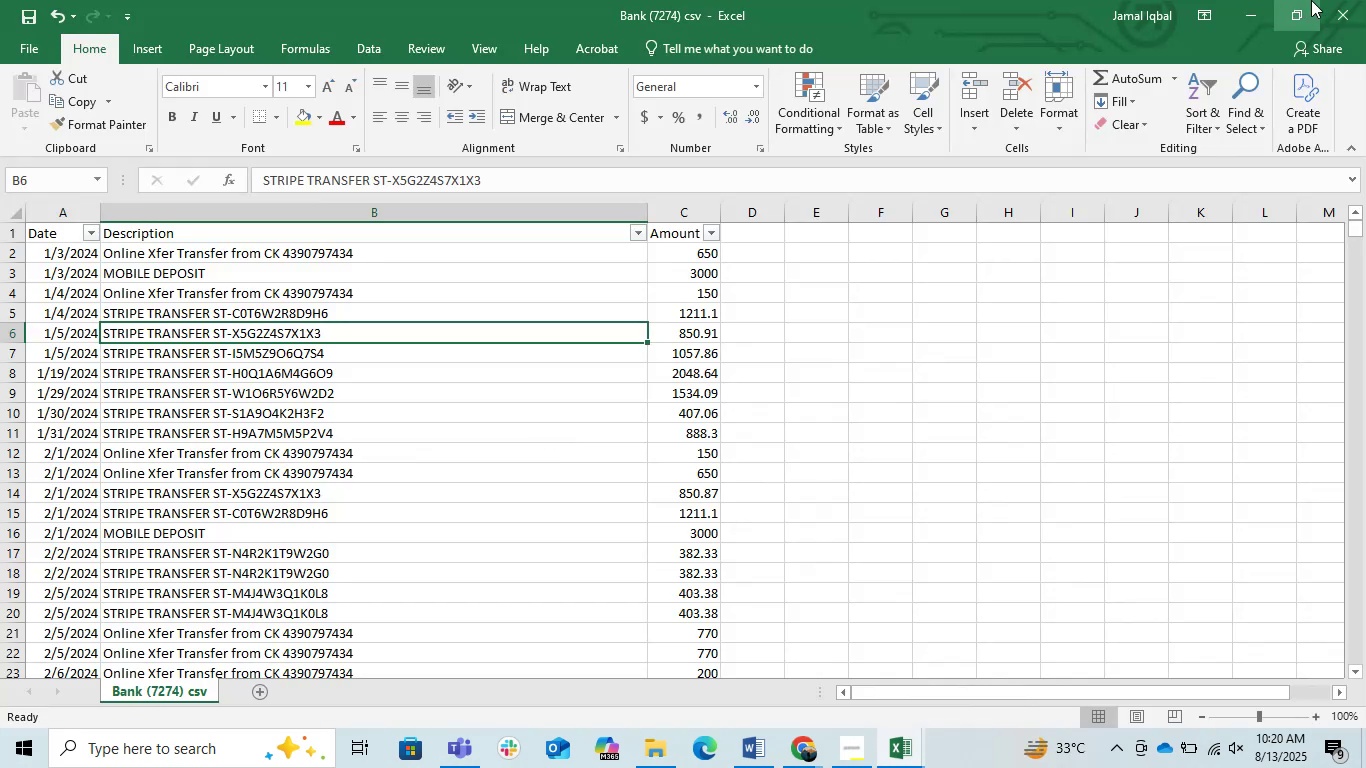 
wait(5.46)
 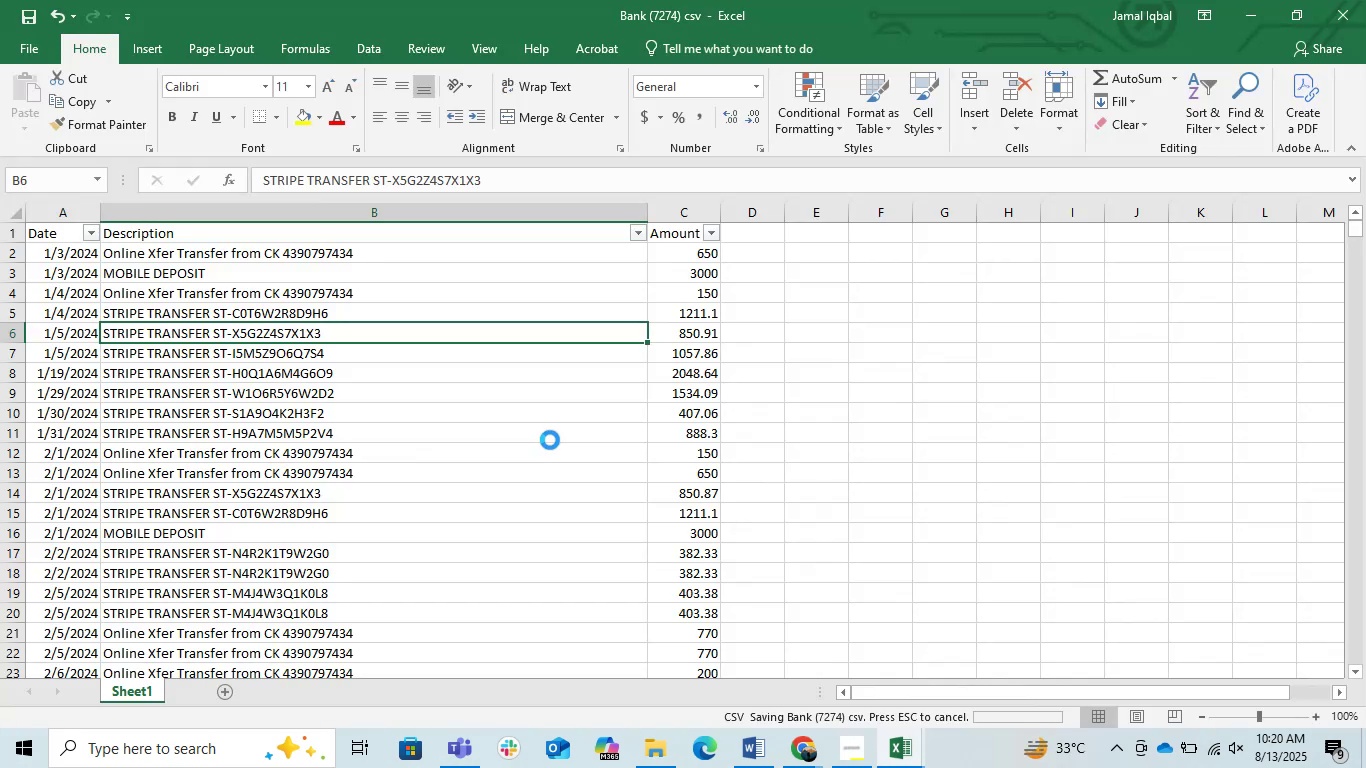 
left_click([443, 263])
 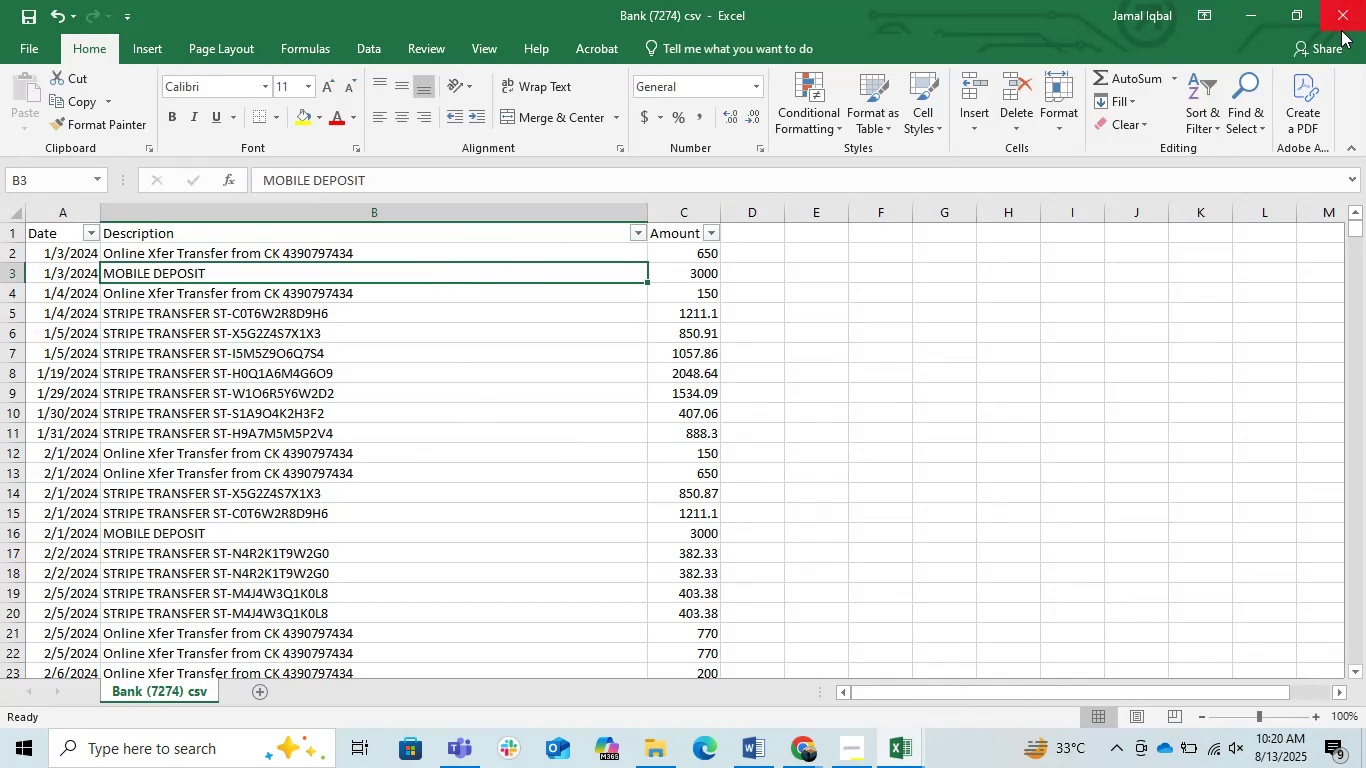 
left_click([1336, 24])
 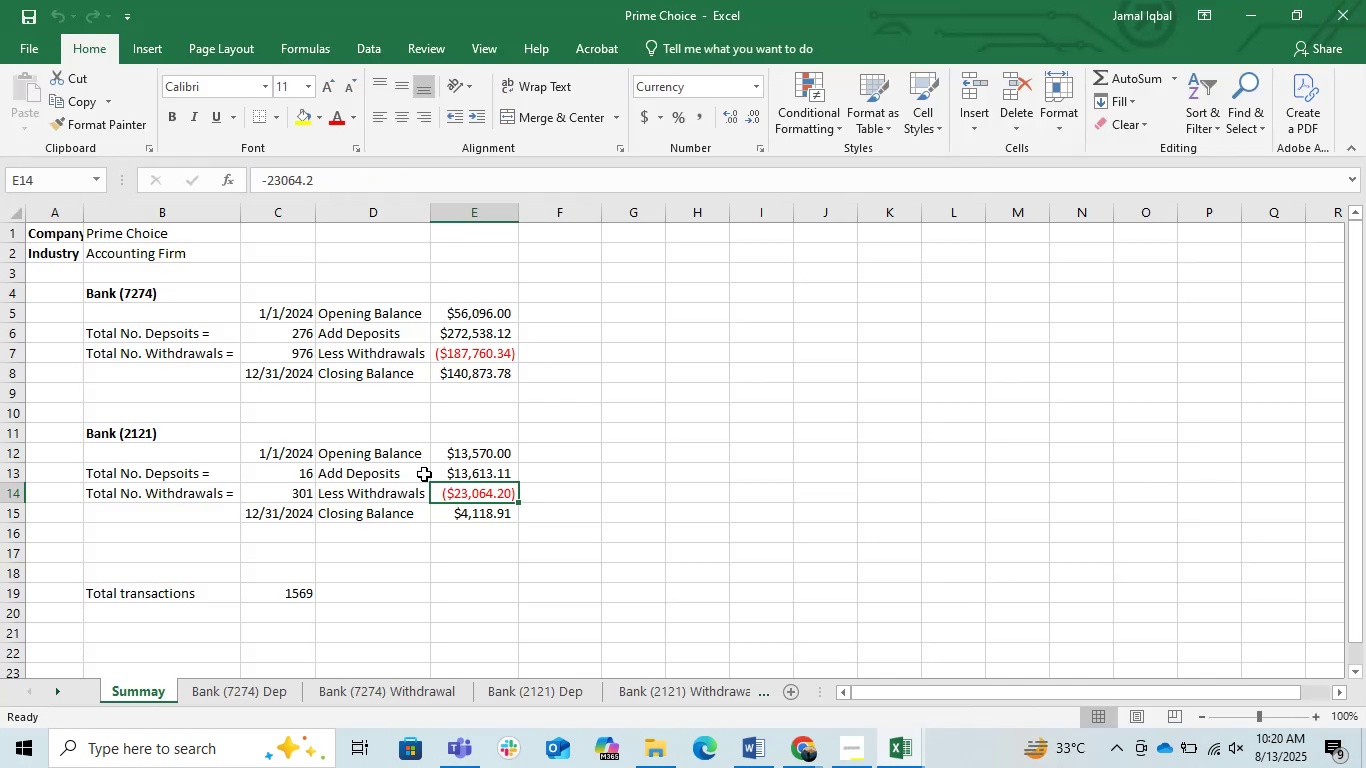 
left_click([384, 449])
 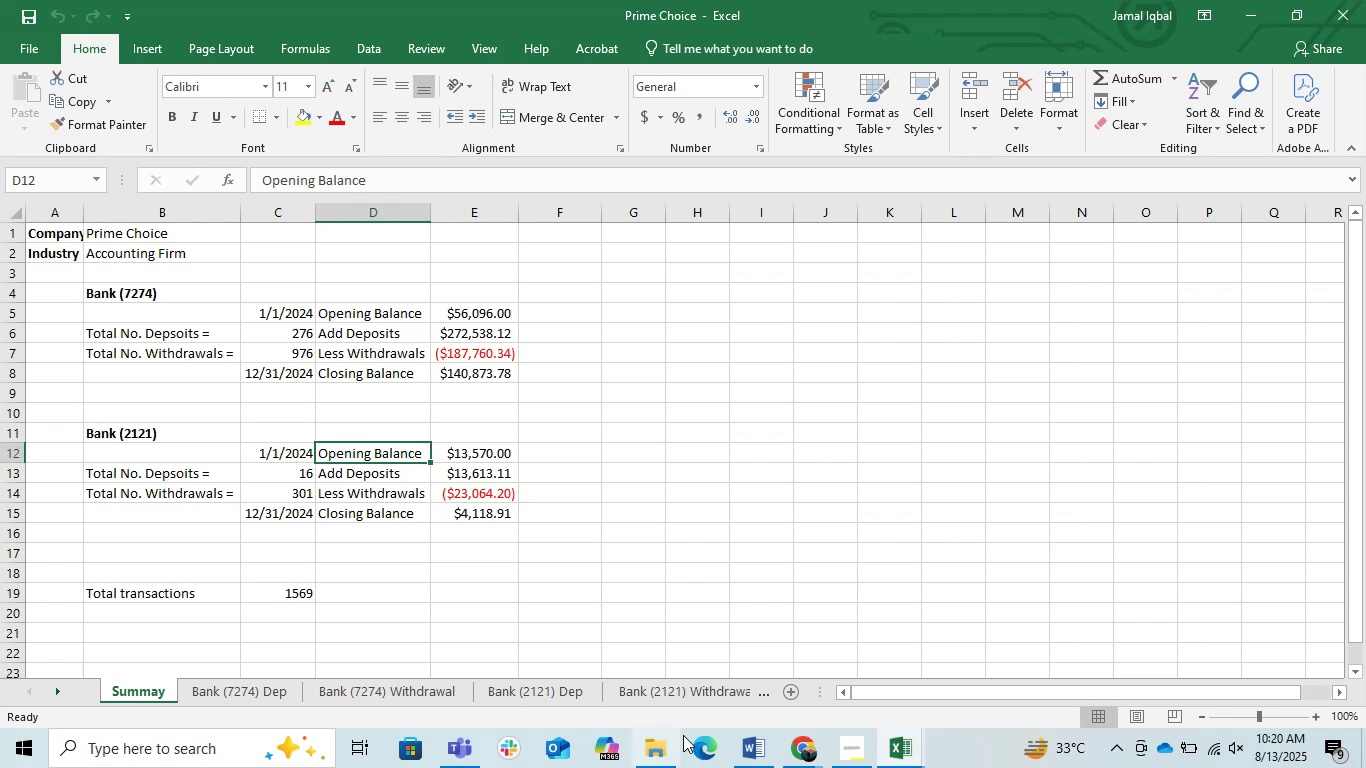 
left_click([658, 739])
 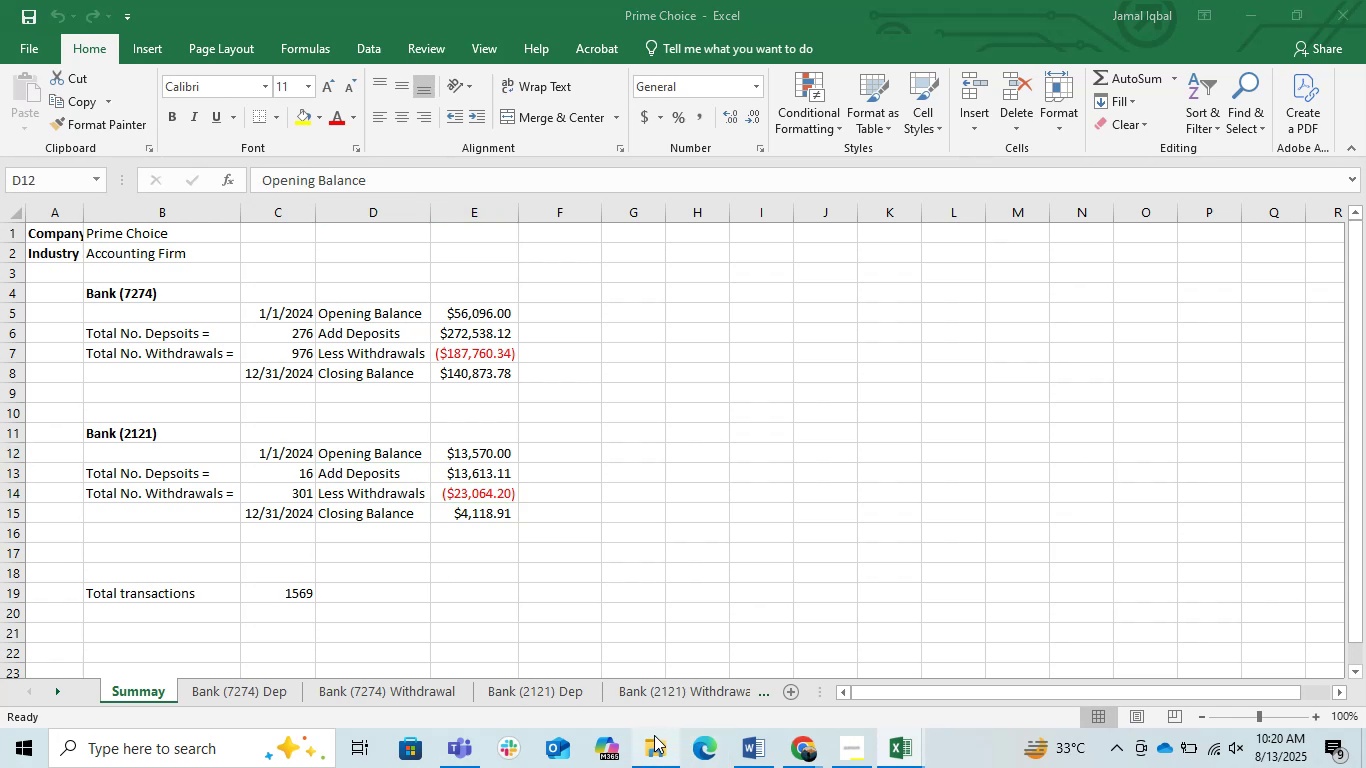 
left_click([640, 742])
 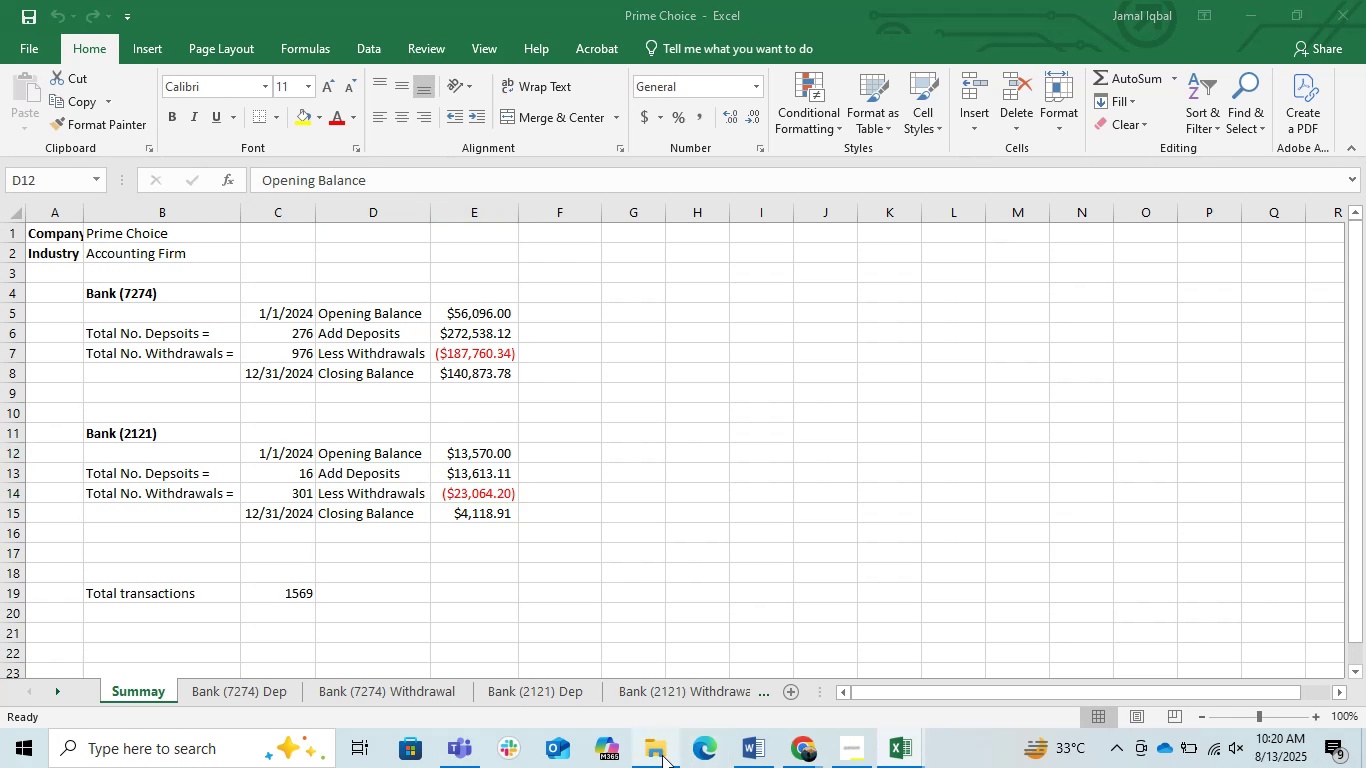 
double_click([662, 755])
 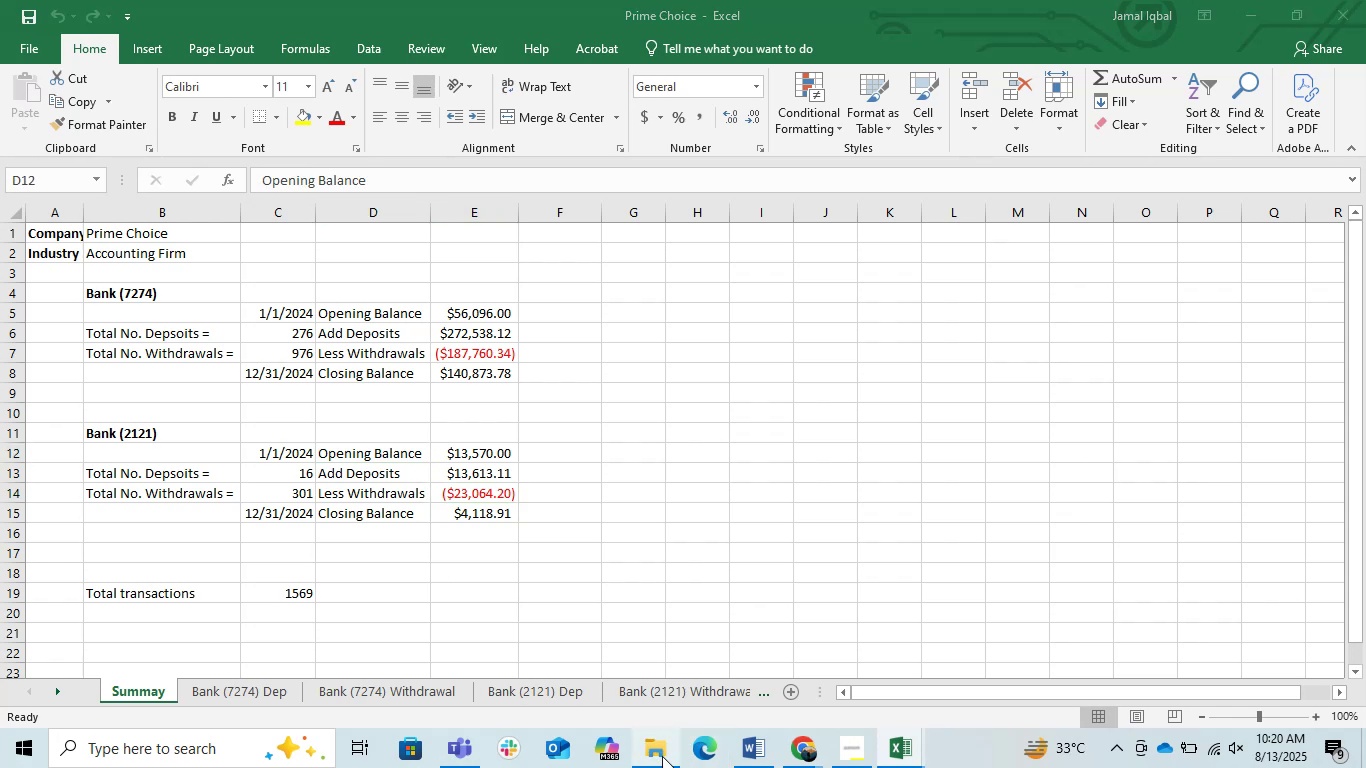 
triple_click([662, 756])
 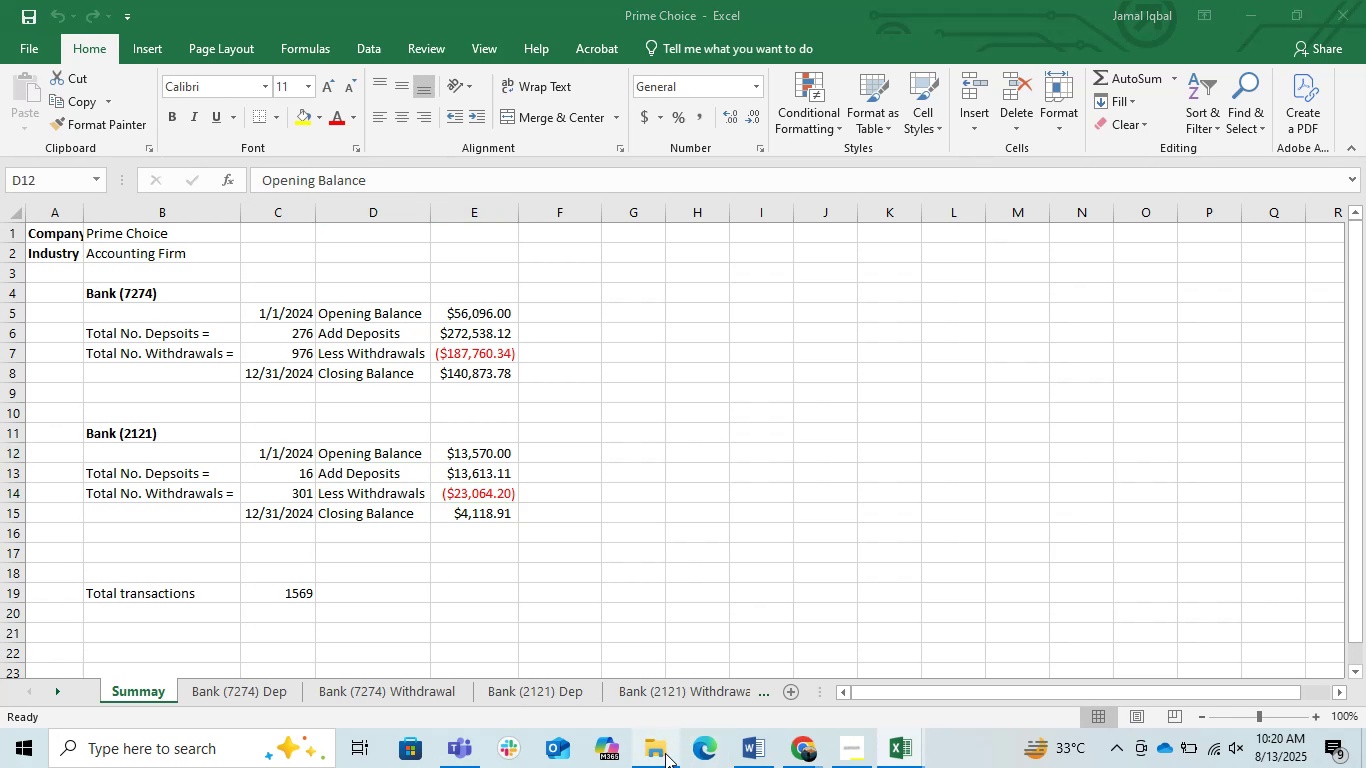 
right_click([665, 752])
 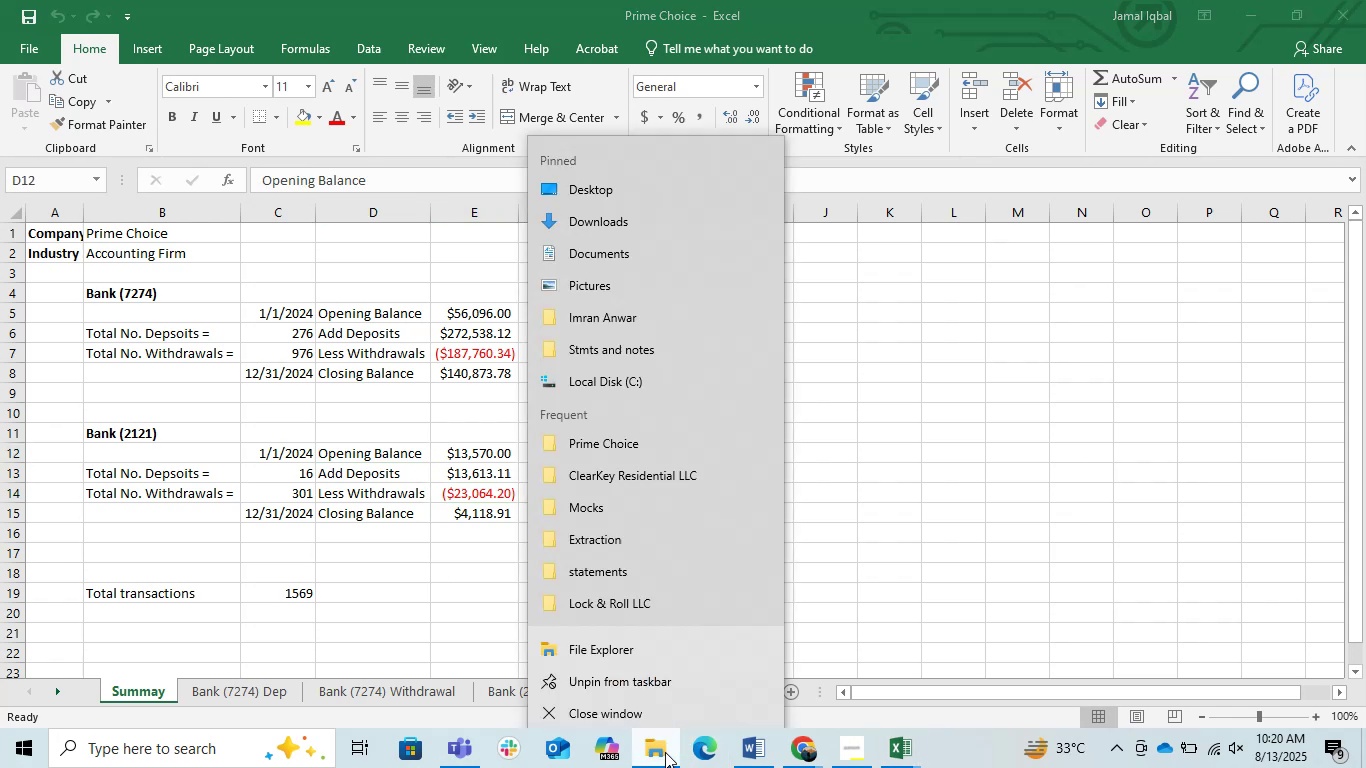 
right_click([665, 752])
 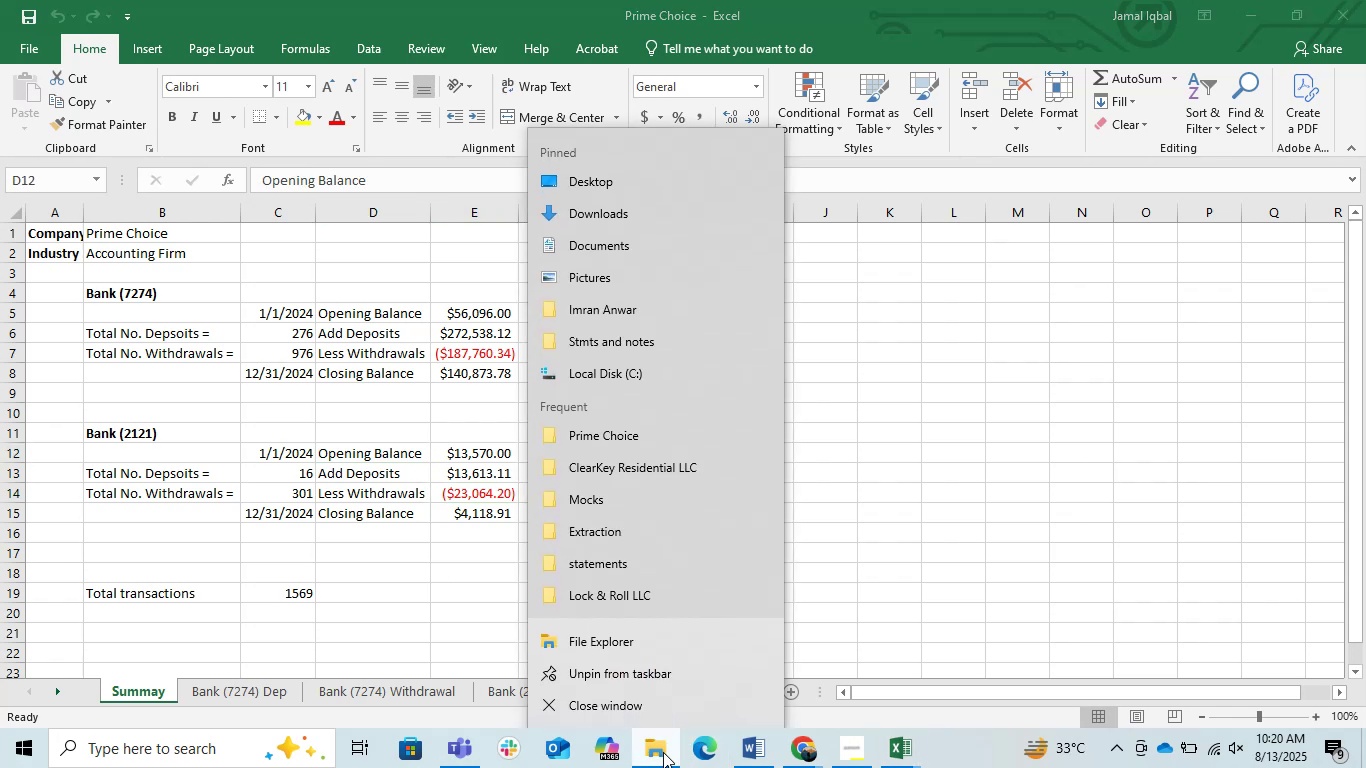 
left_click([662, 751])
 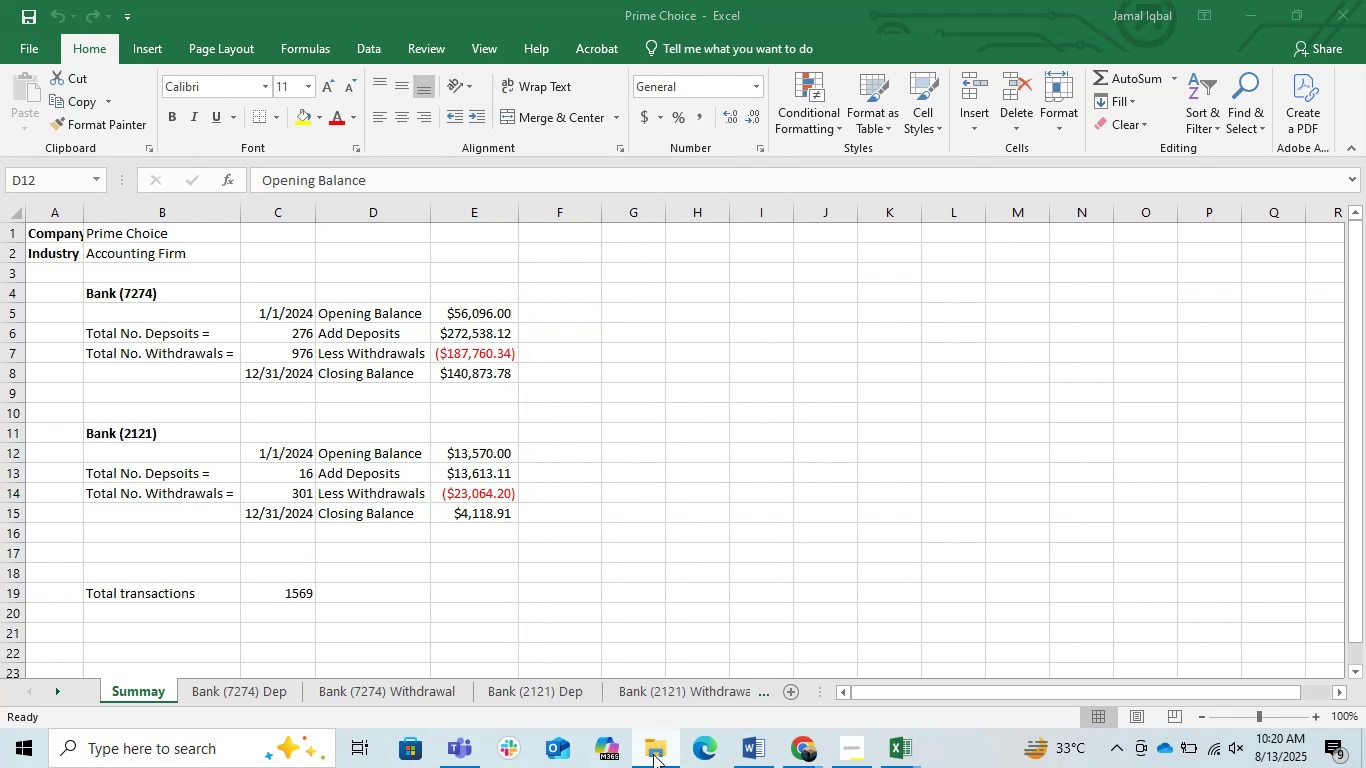 
left_click([638, 705])
 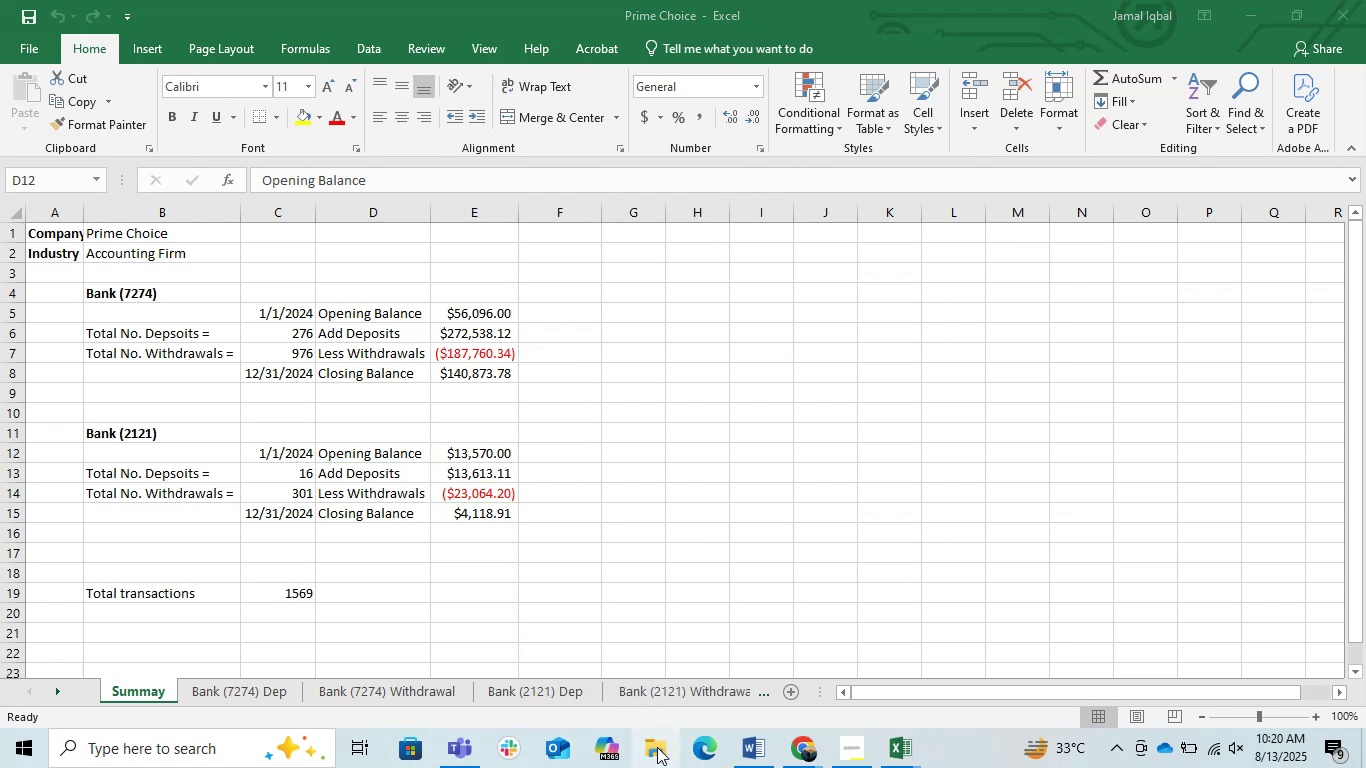 
key(Meta+E)
 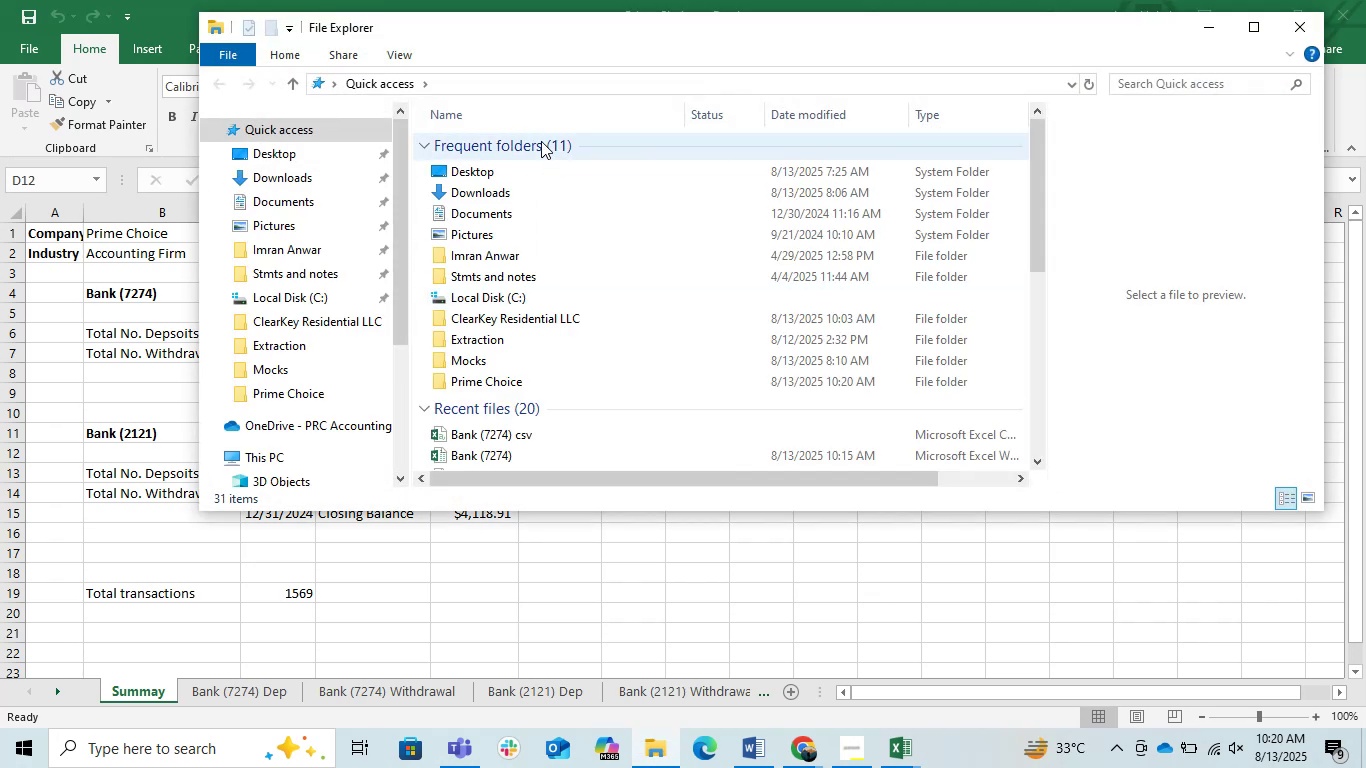 
double_click([568, 32])
 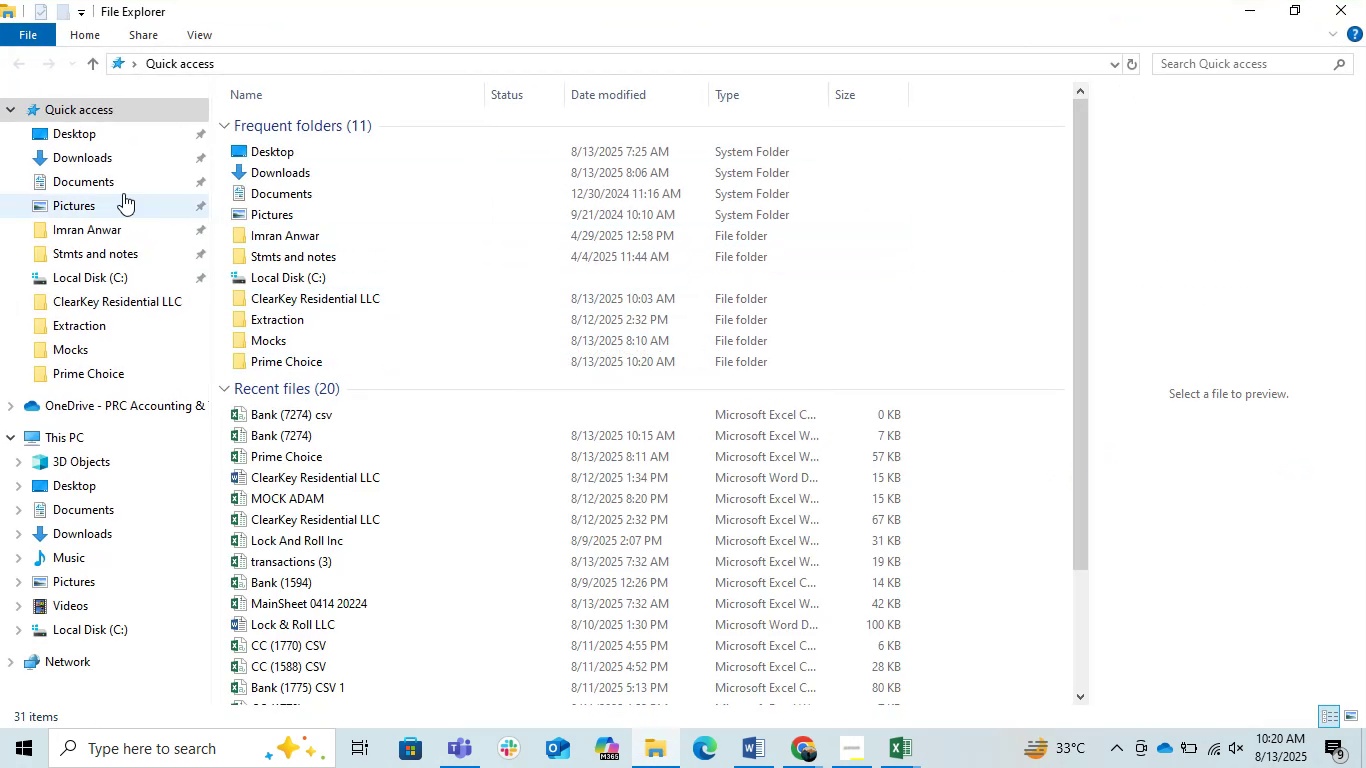 
left_click([79, 160])
 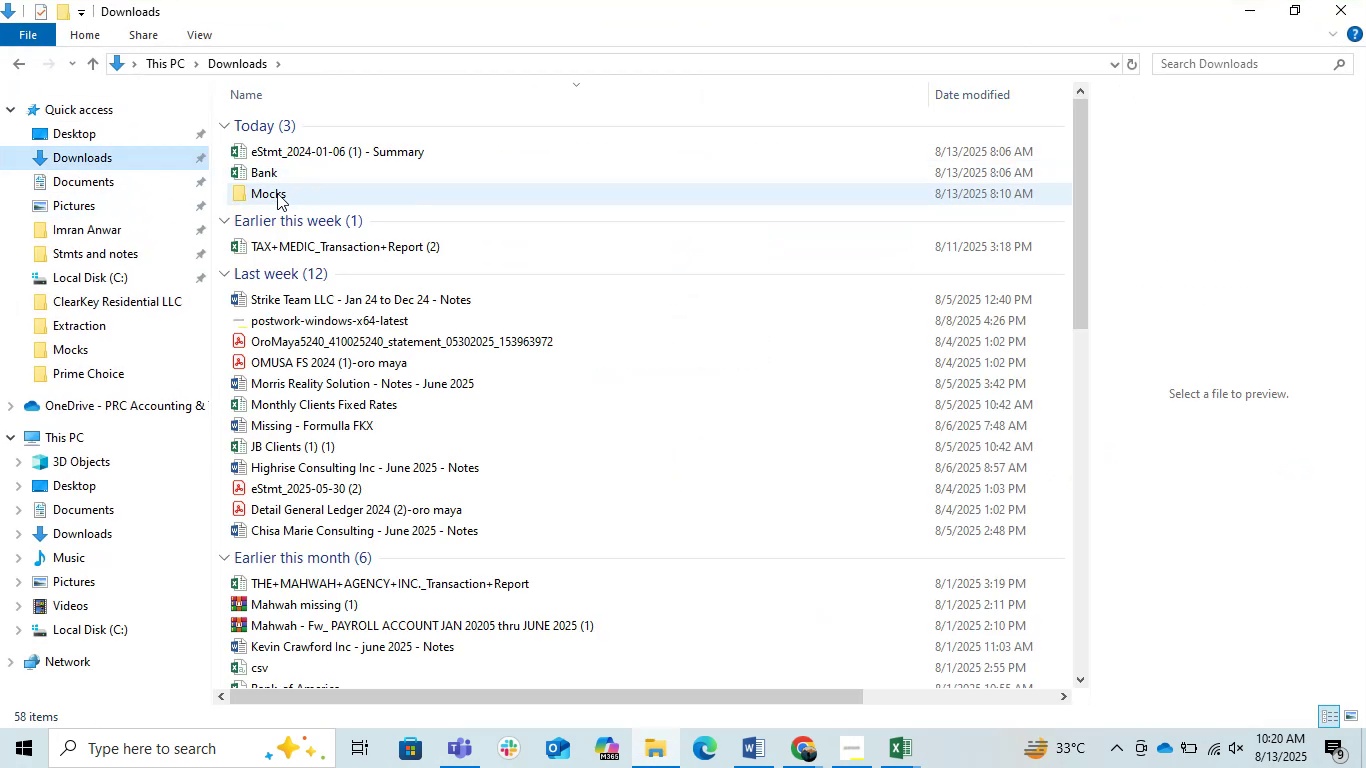 
double_click([273, 196])
 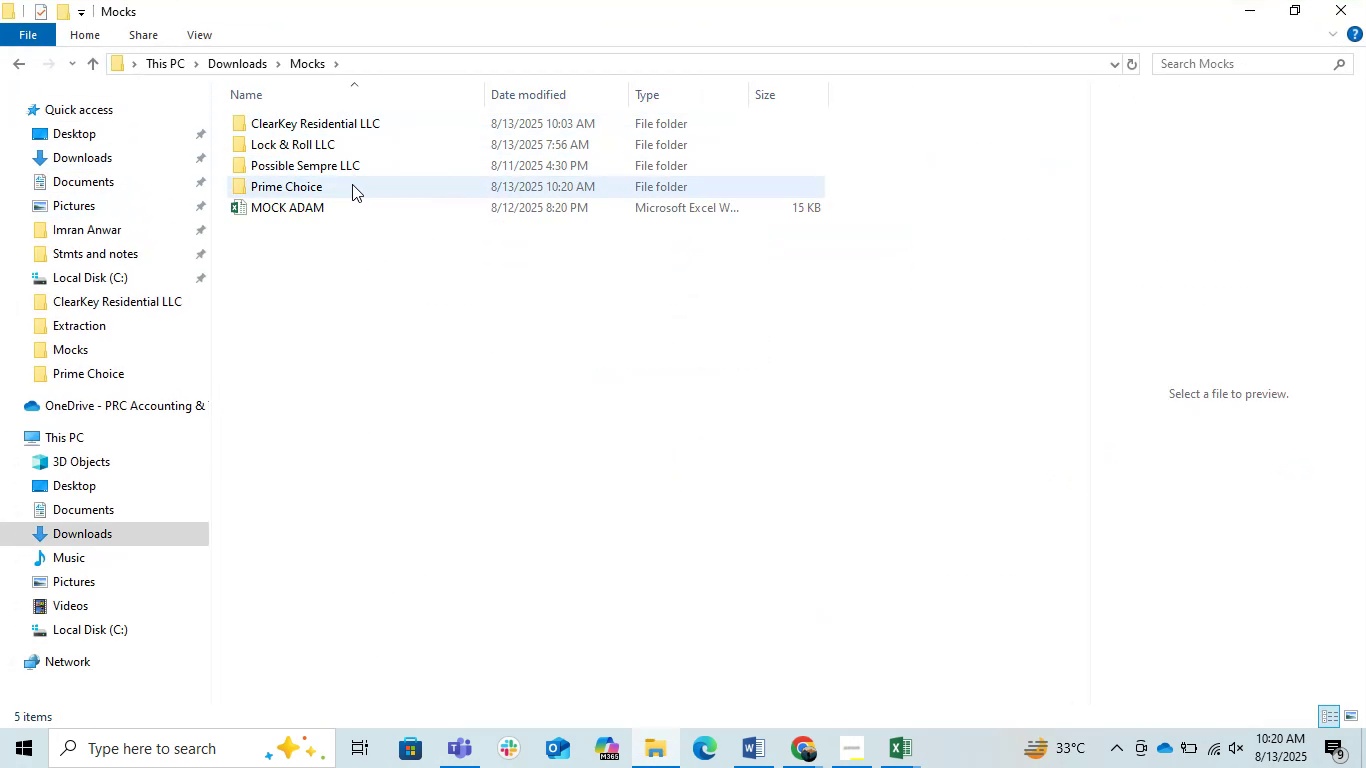 
double_click([342, 184])
 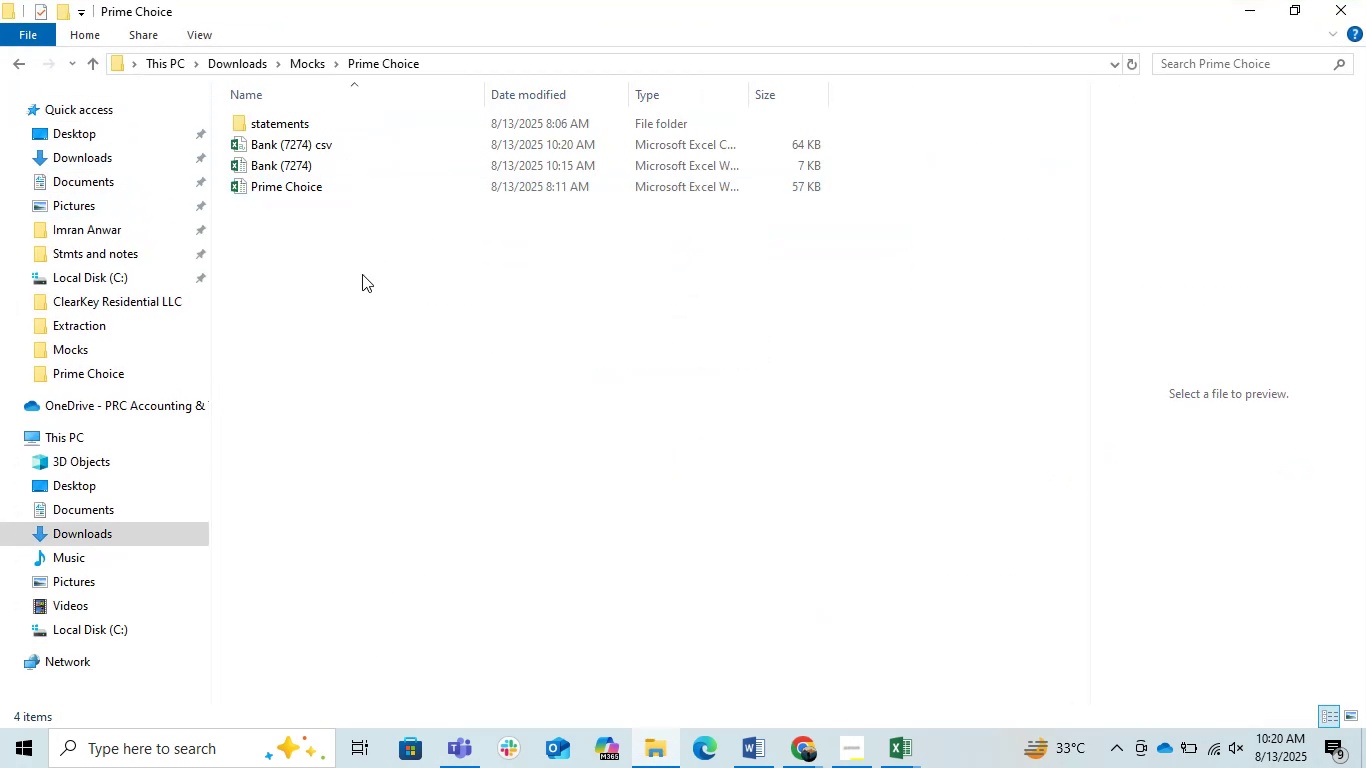 
left_click([362, 277])
 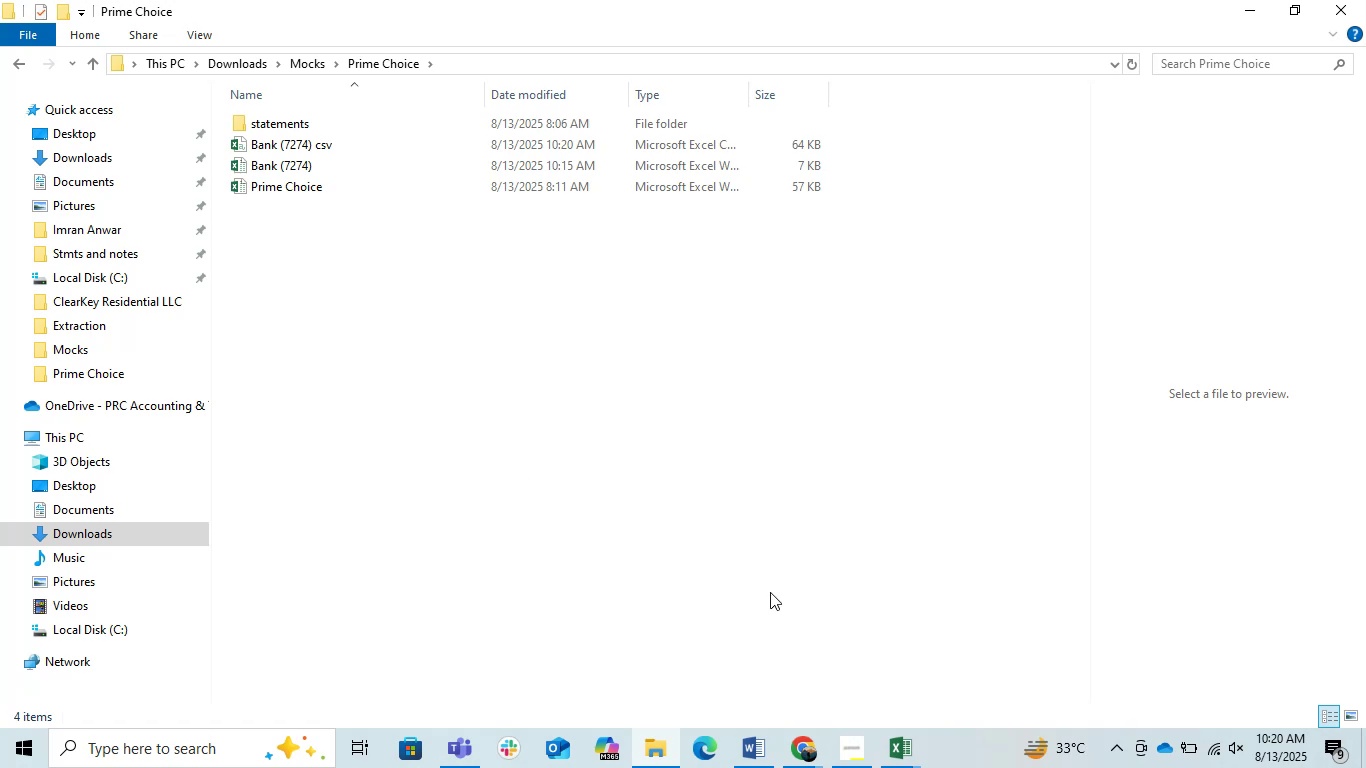 
left_click([894, 751])
 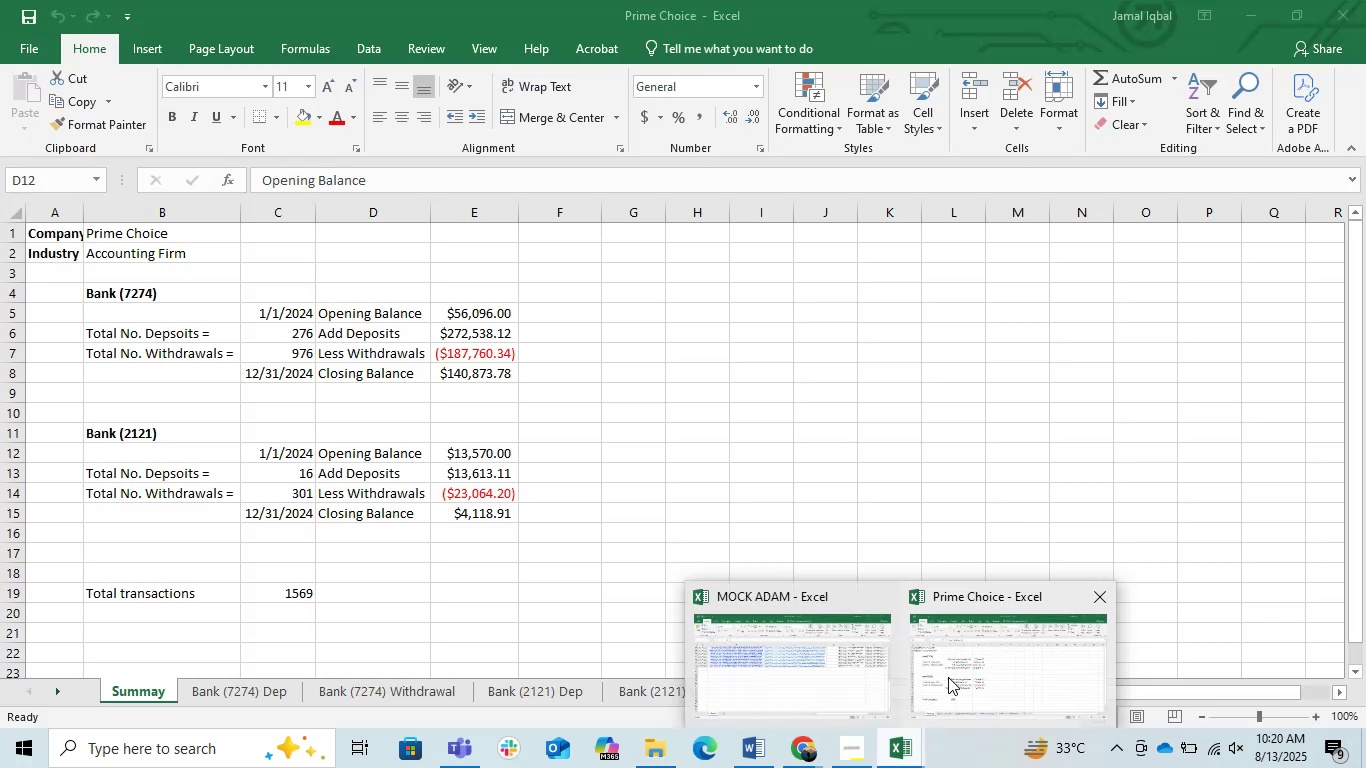 
left_click([994, 666])
 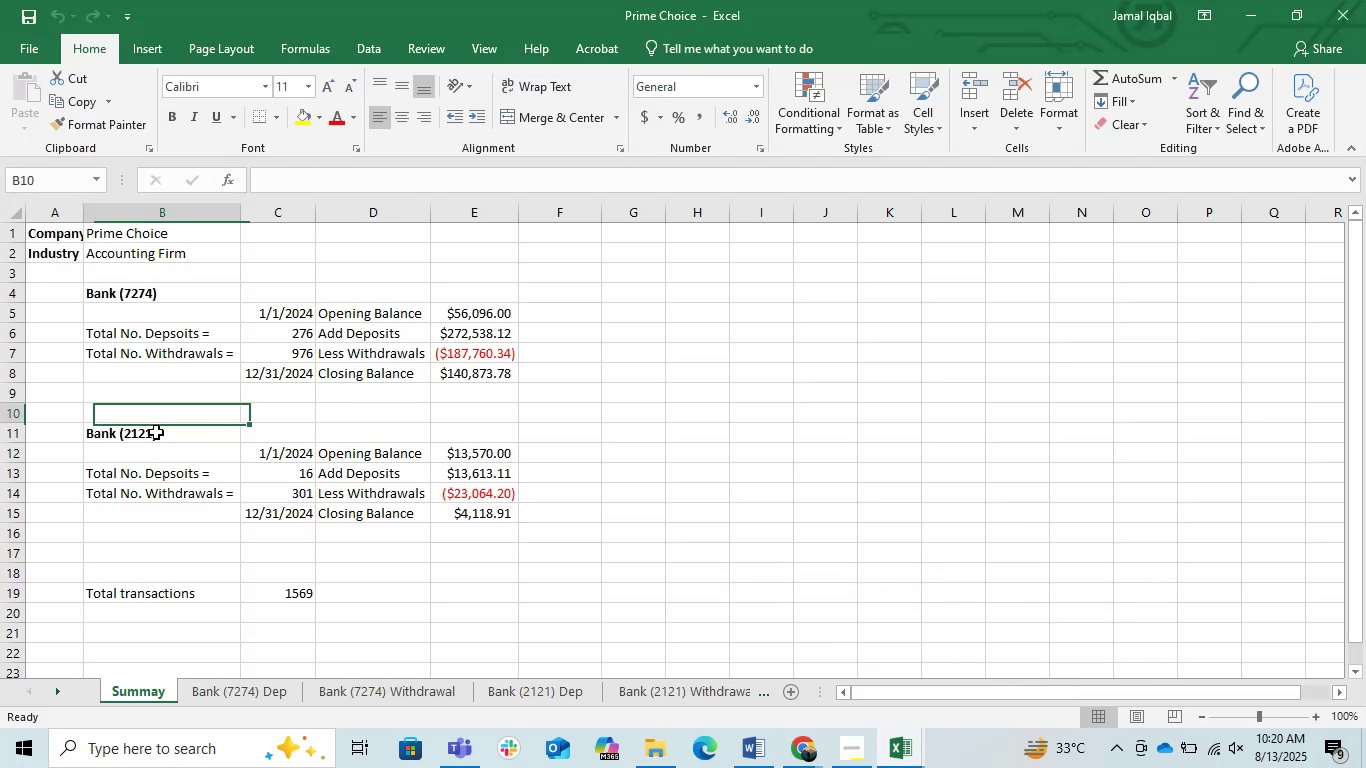 
double_click([163, 437])
 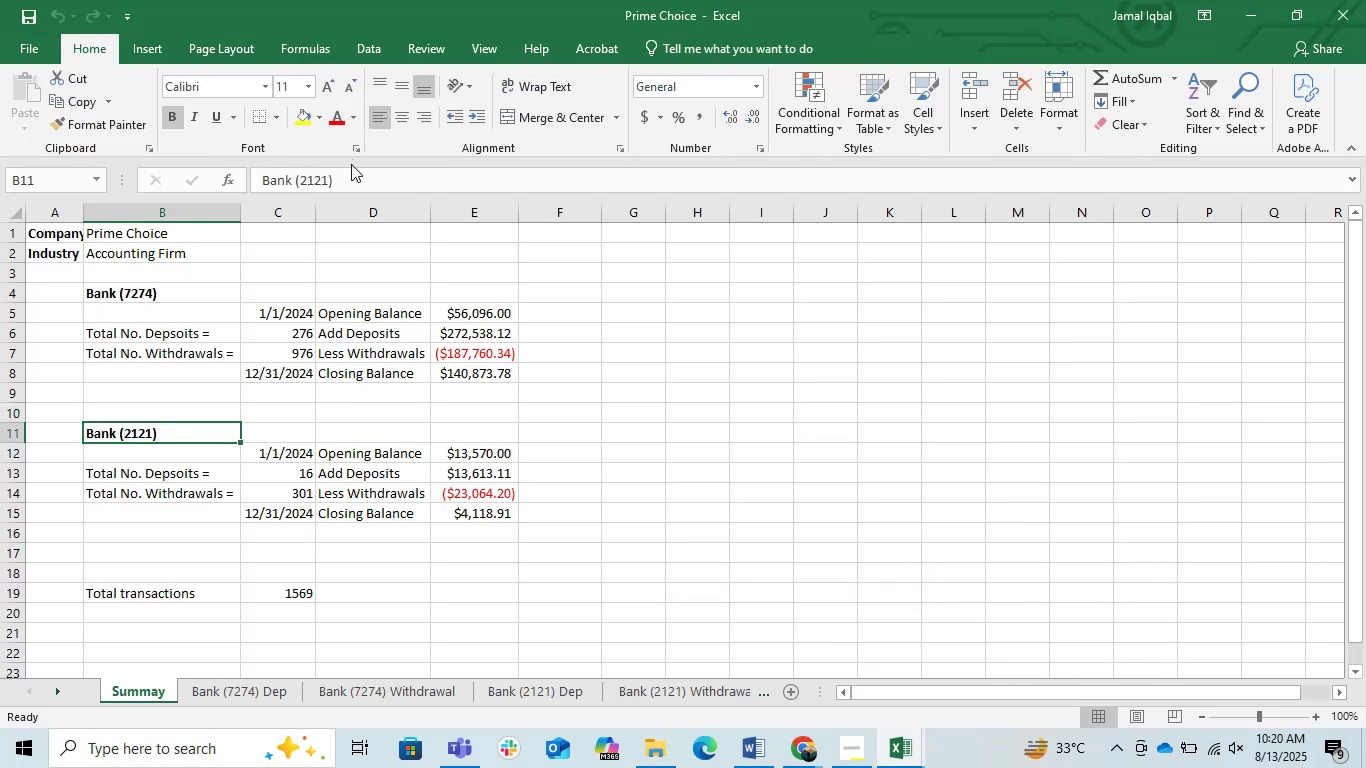 
left_click_drag(start_coordinate=[342, 176], to_coordinate=[219, 176])
 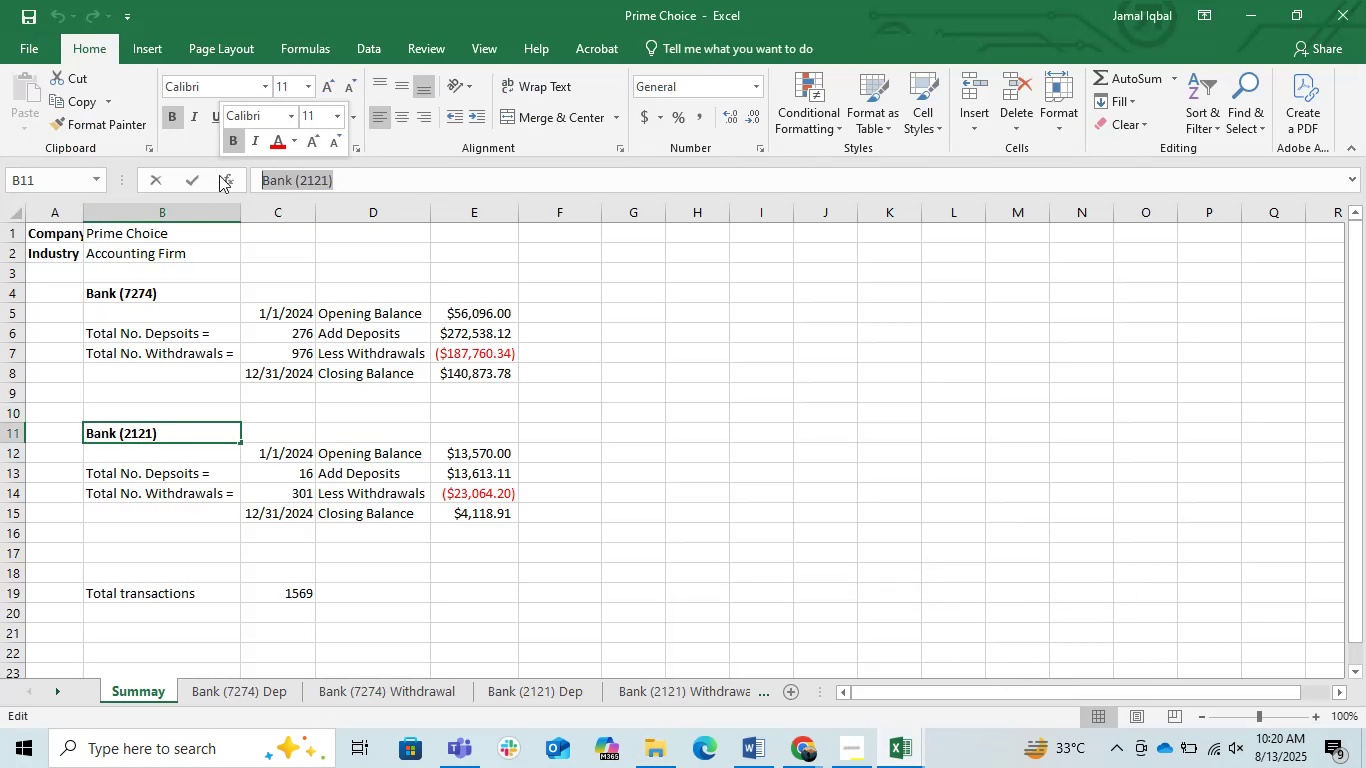 
key(Control+C)
 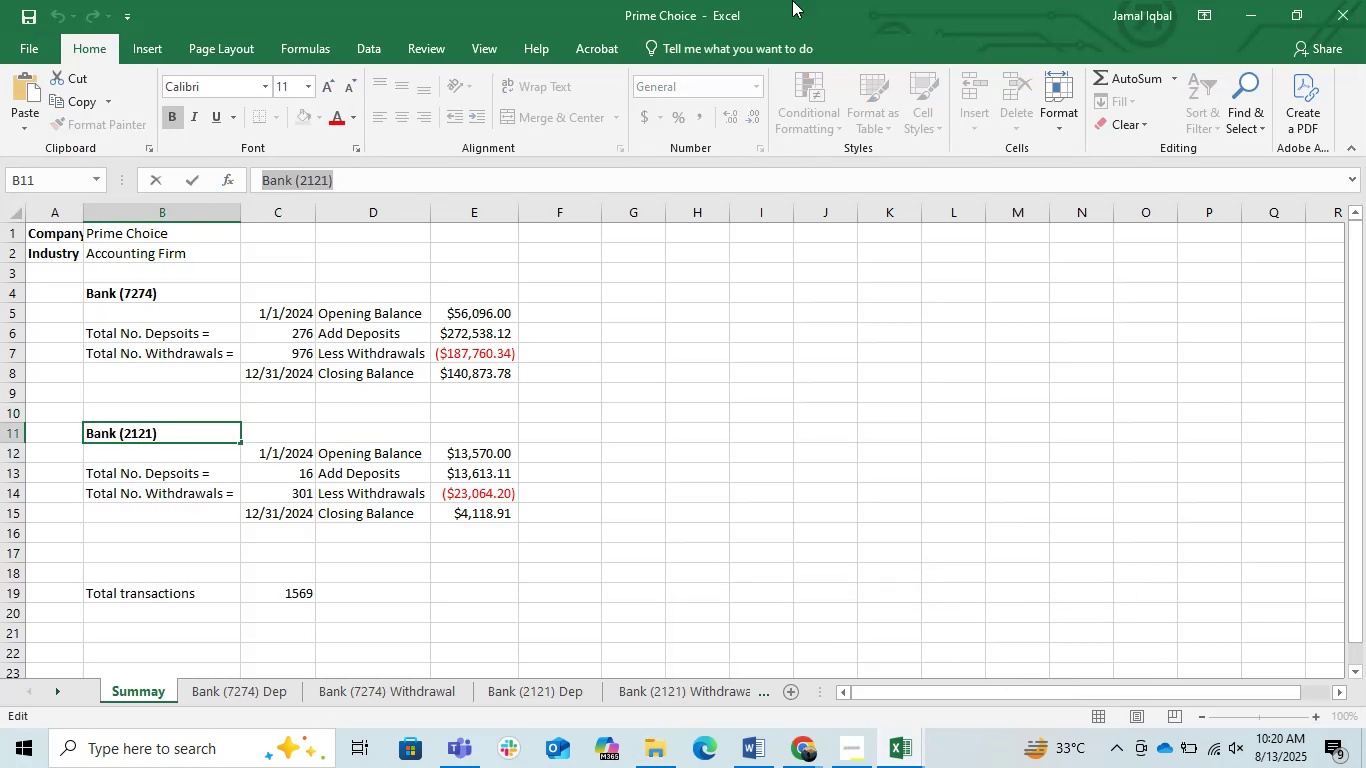 
key(Control+C)
 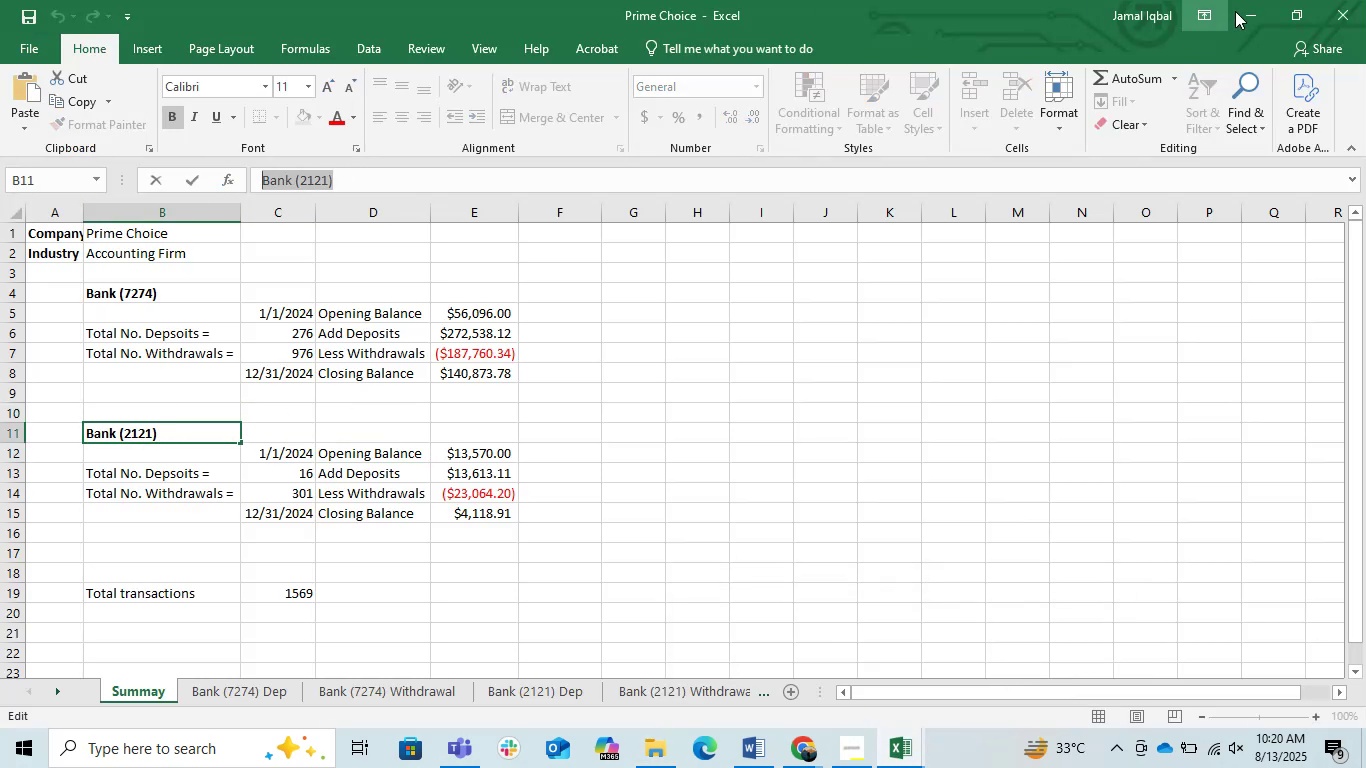 
left_click_drag(start_coordinate=[1256, 13], to_coordinate=[1267, 13])
 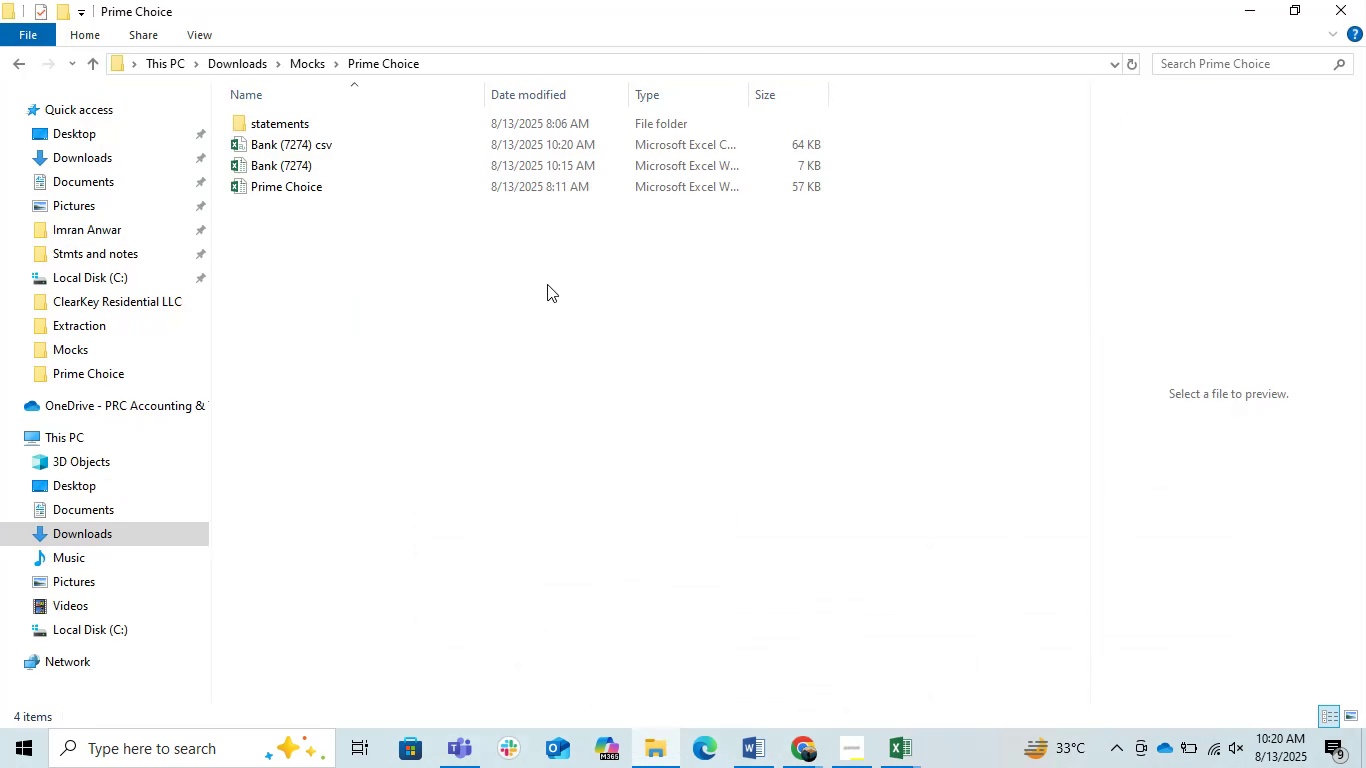 
left_click([545, 275])
 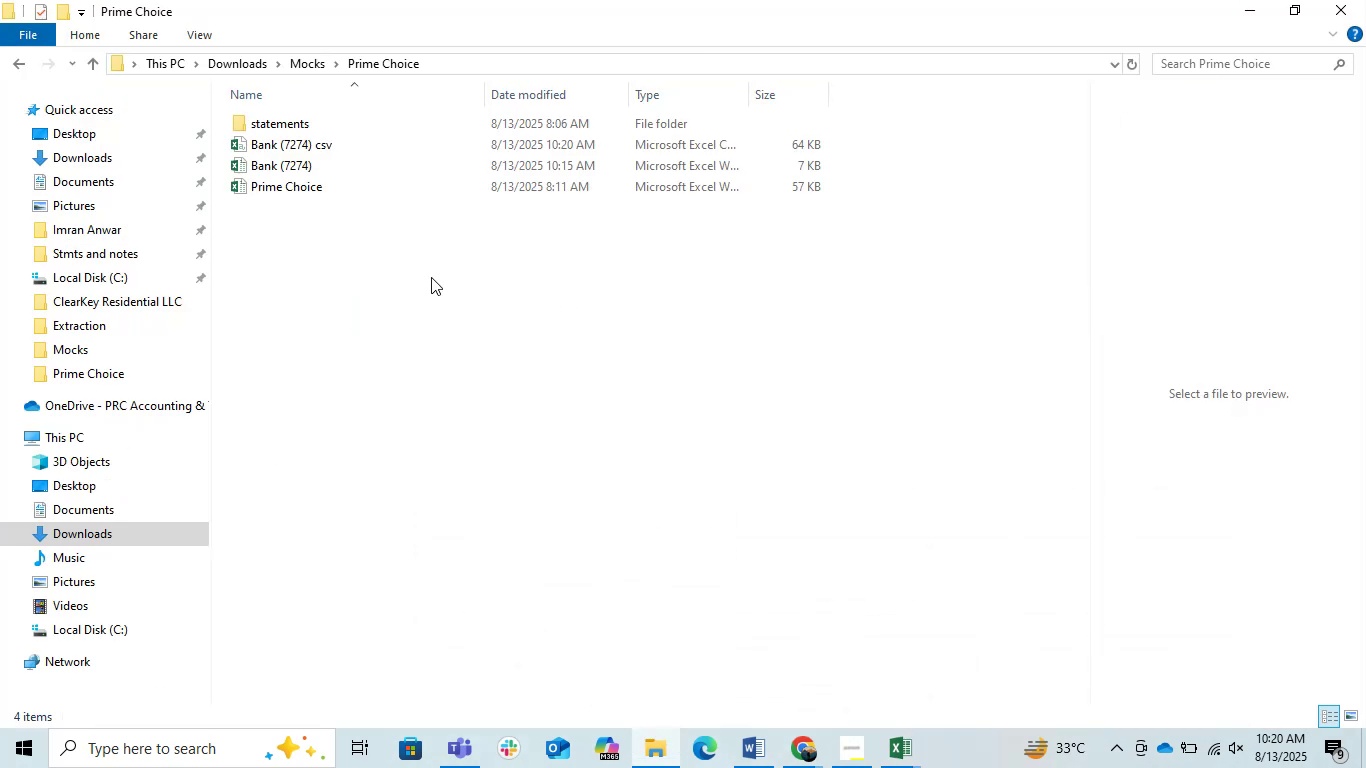 
right_click([423, 276])
 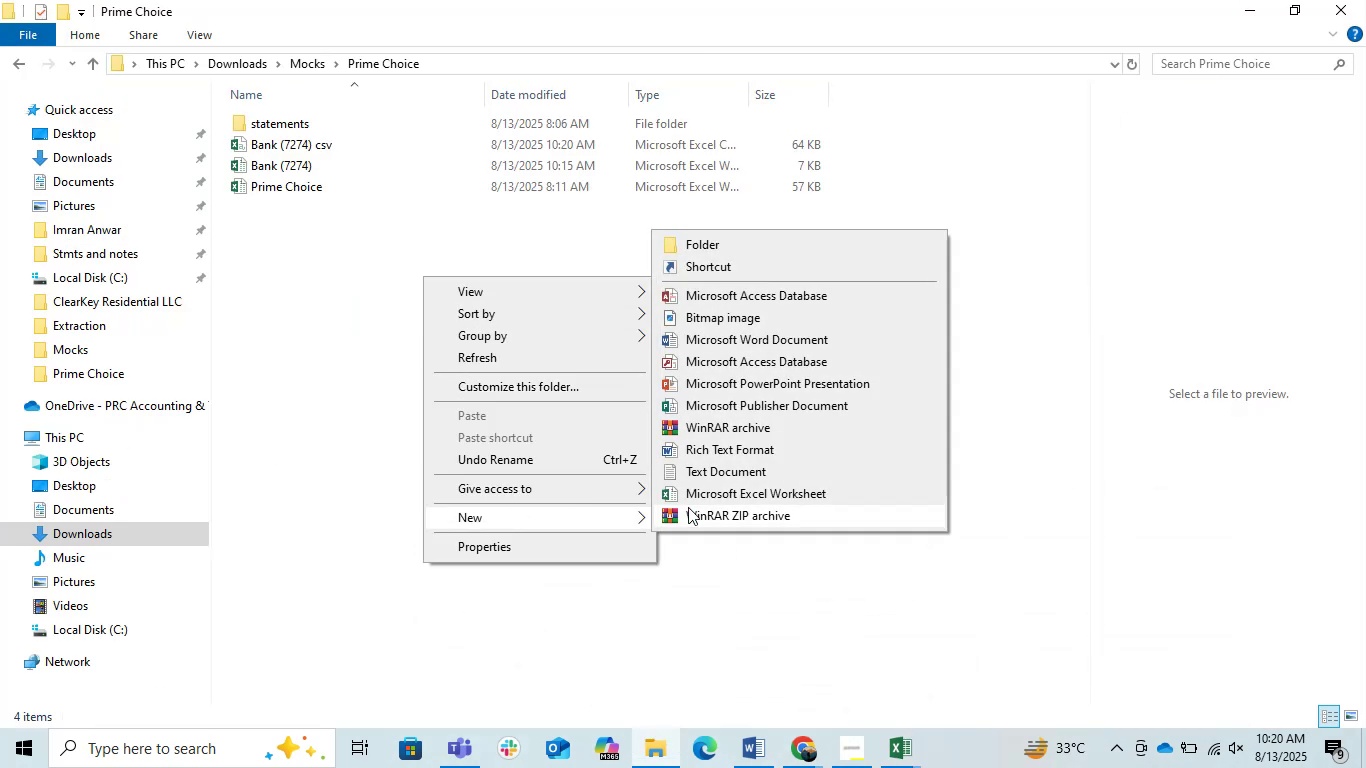 
left_click_drag(start_coordinate=[723, 493], to_coordinate=[736, 503])
 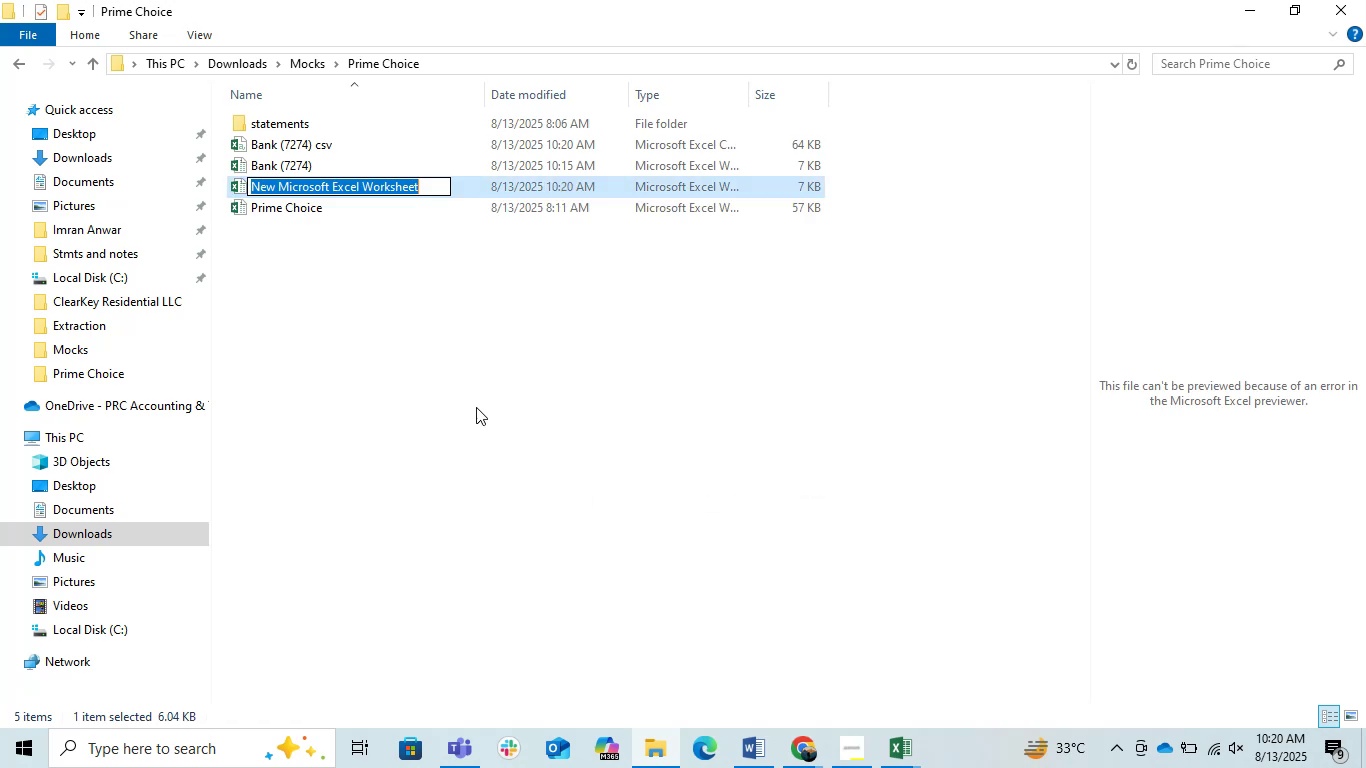 
key(Control+V)
 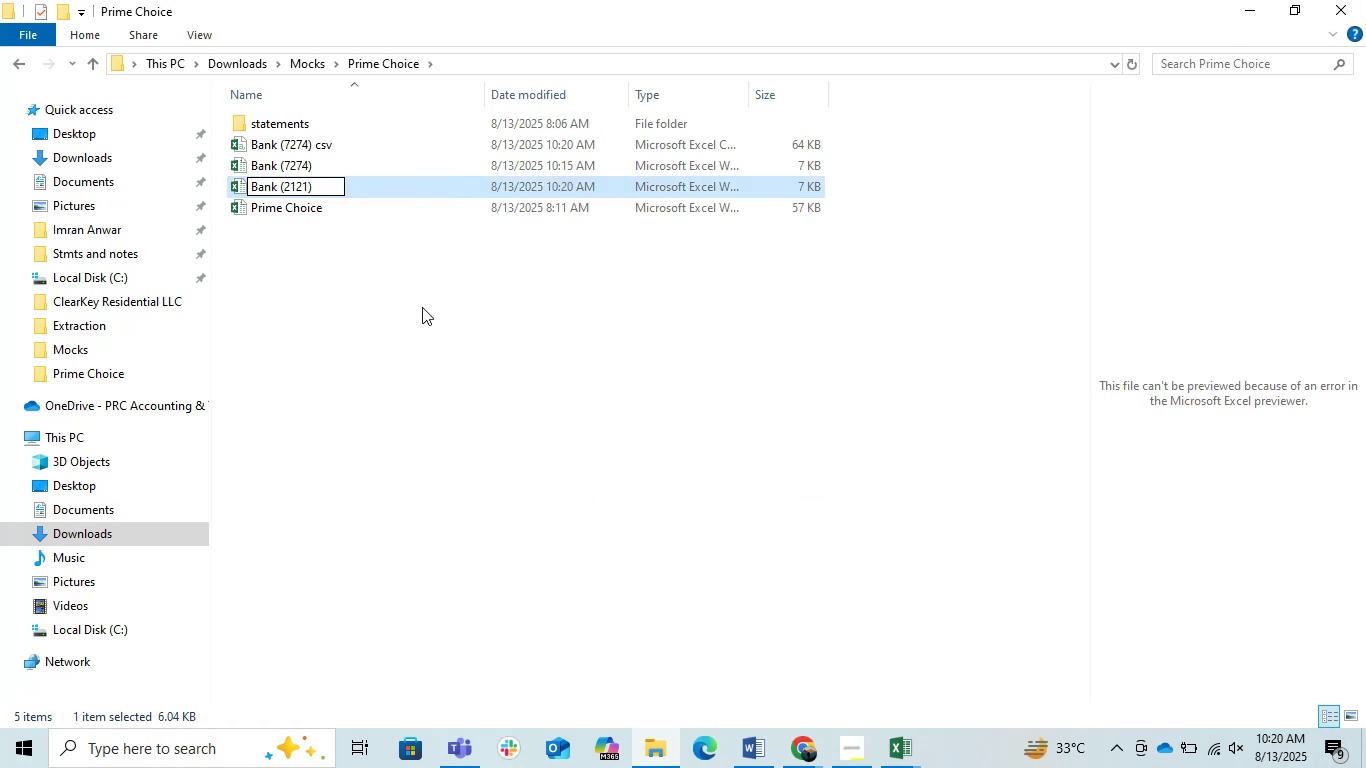 
left_click([414, 308])
 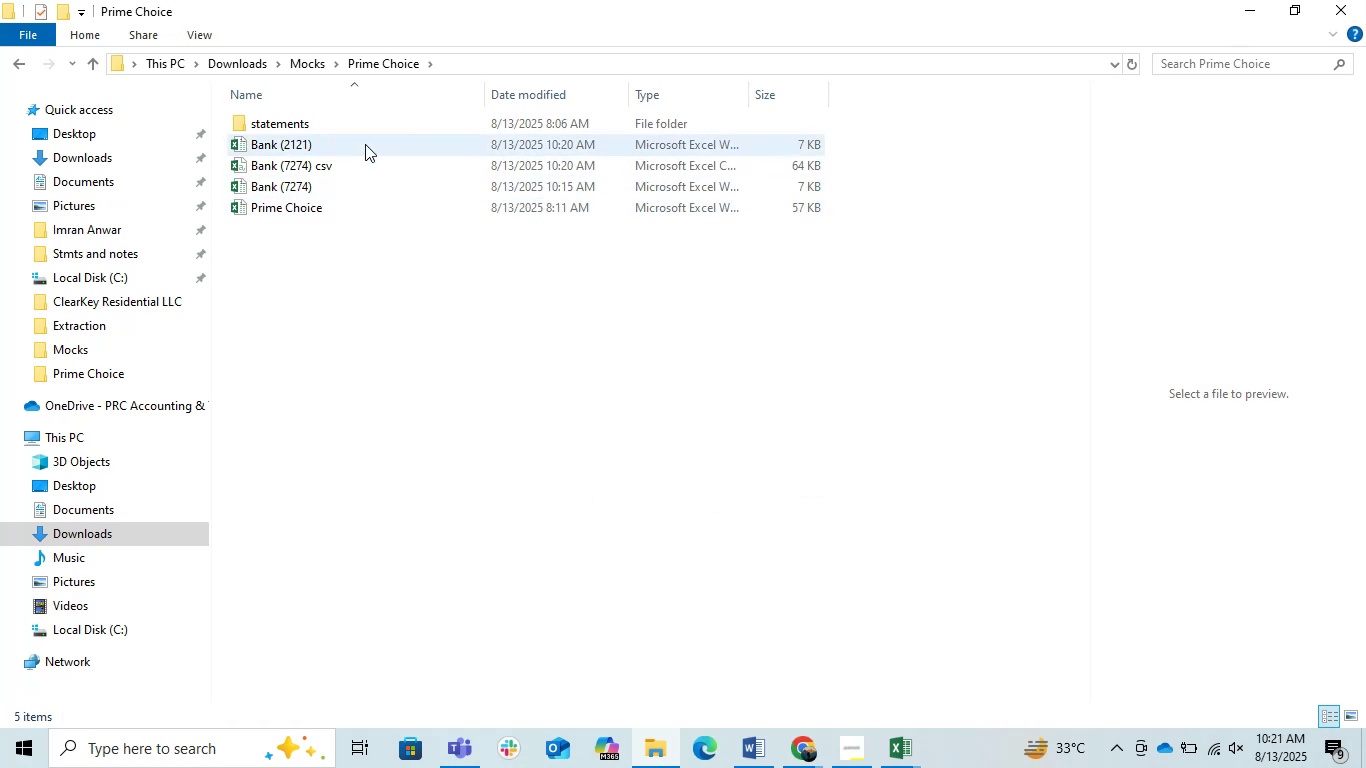 
double_click([365, 144])
 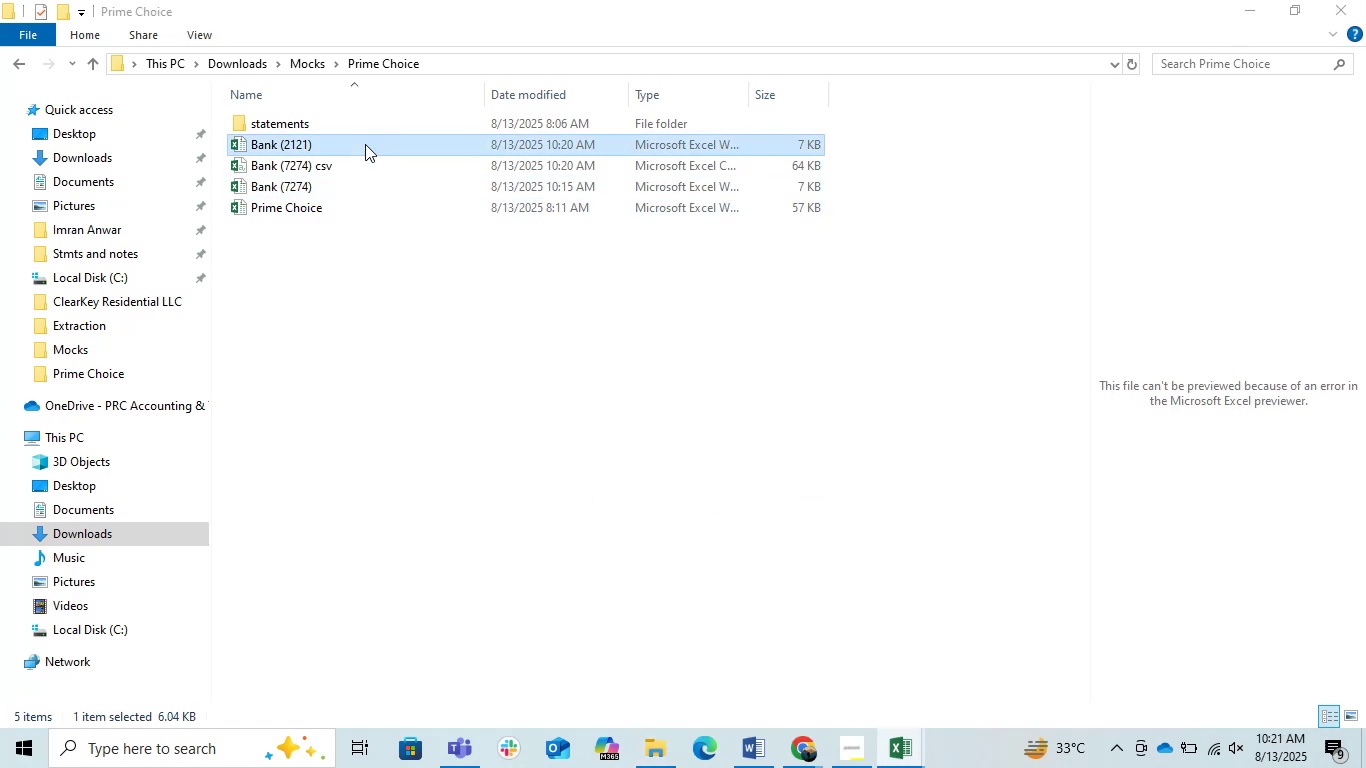 
wait(7.05)
 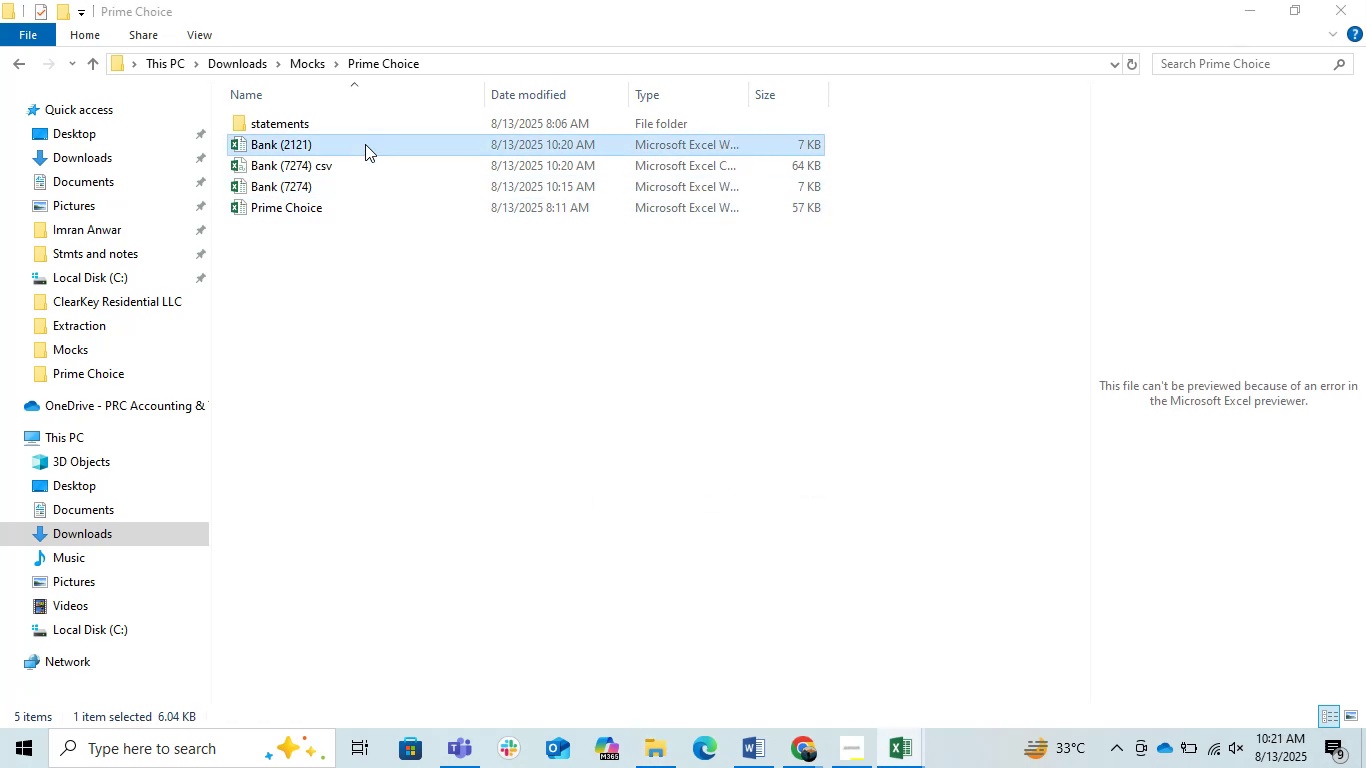 
left_click([455, 267])
 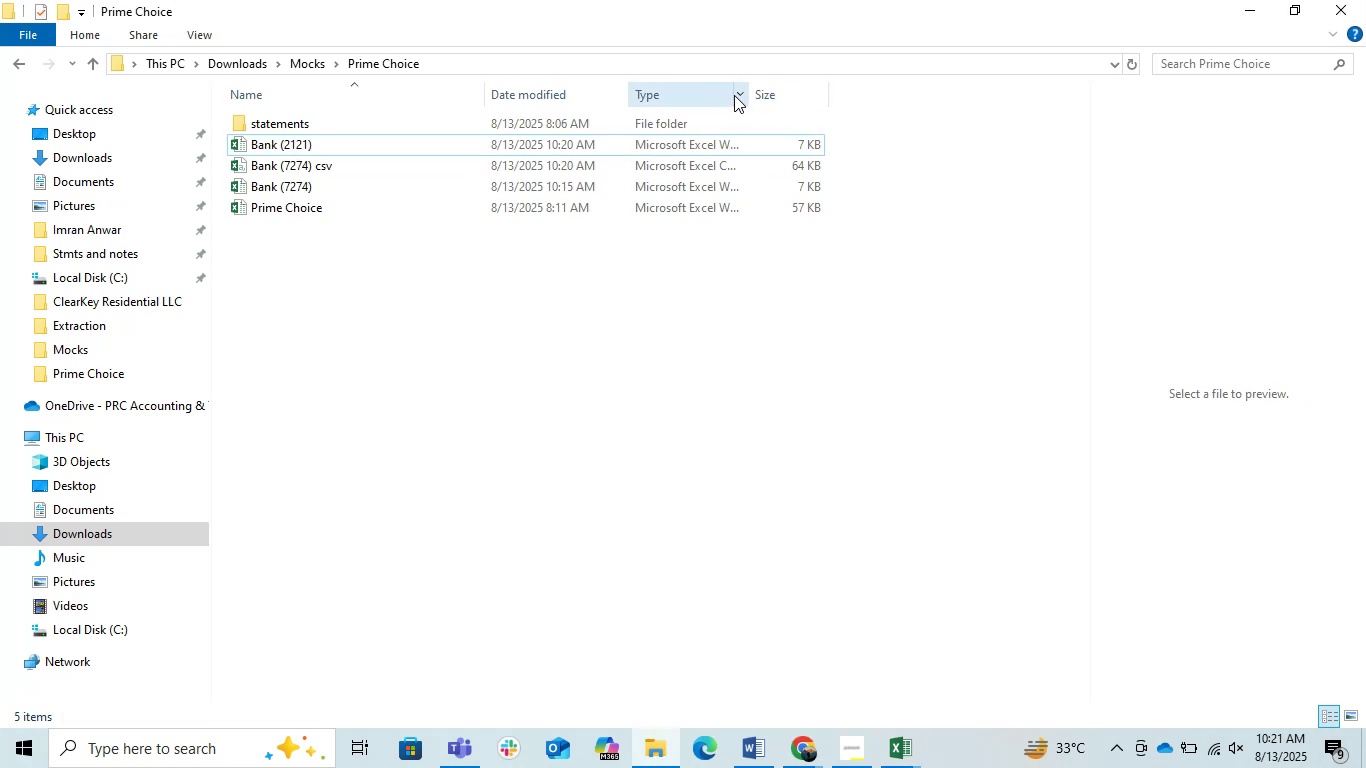 
left_click_drag(start_coordinate=[631, 362], to_coordinate=[622, 359])
 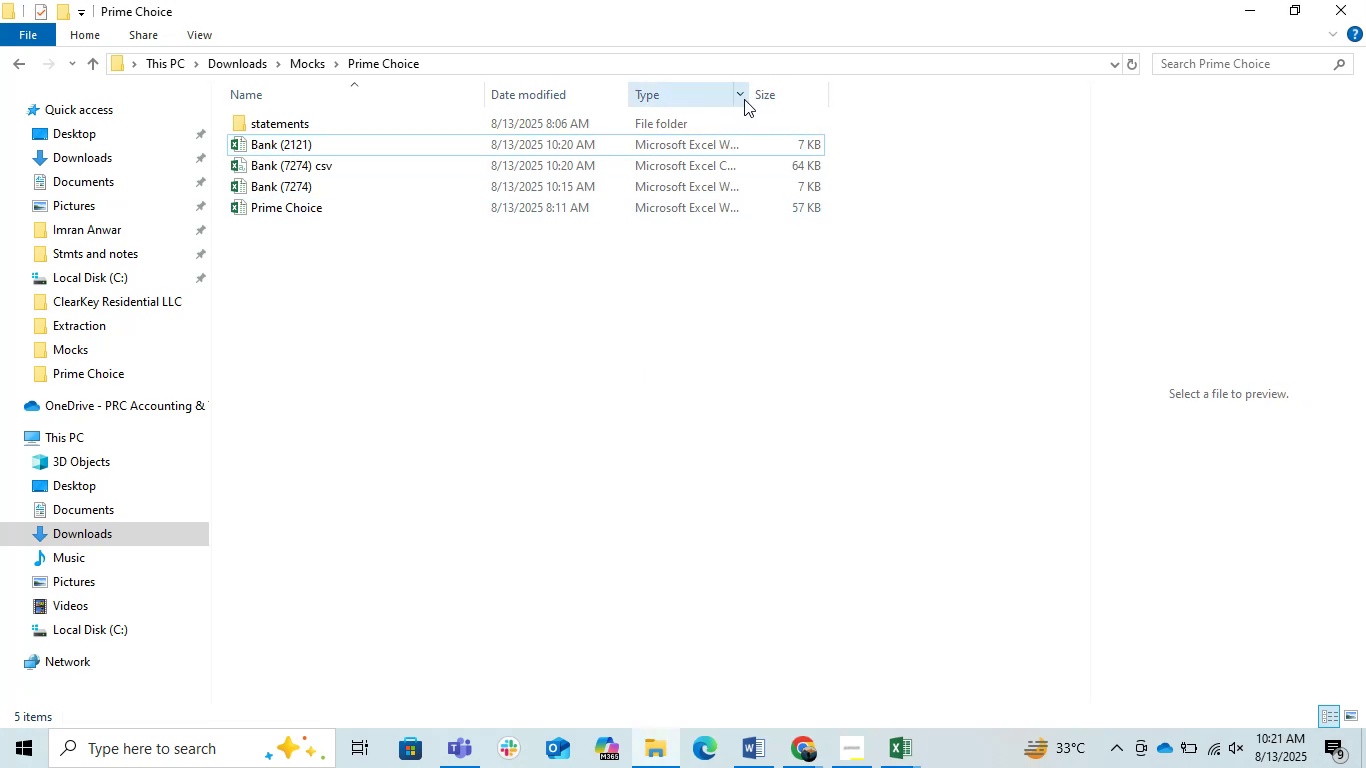 
left_click_drag(start_coordinate=[748, 98], to_coordinate=[868, 110])
 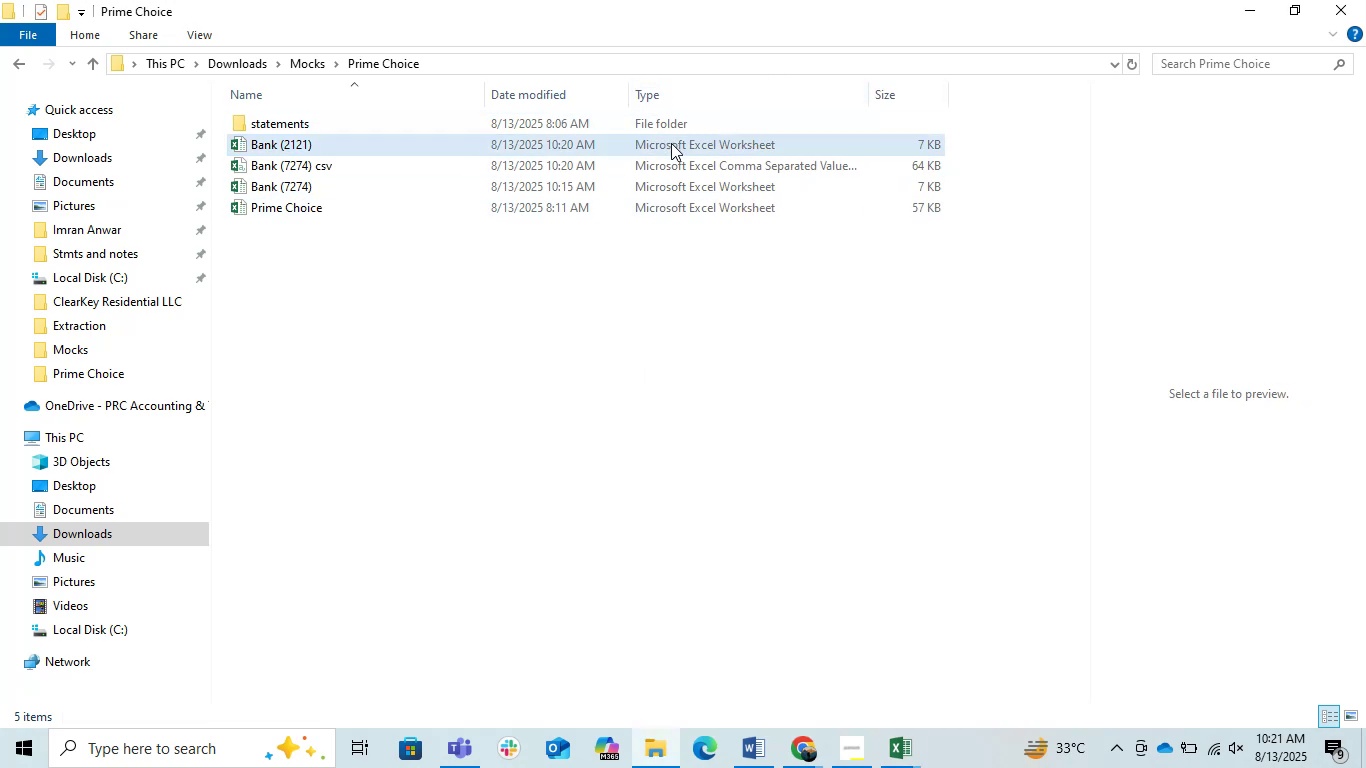 
double_click([671, 143])
 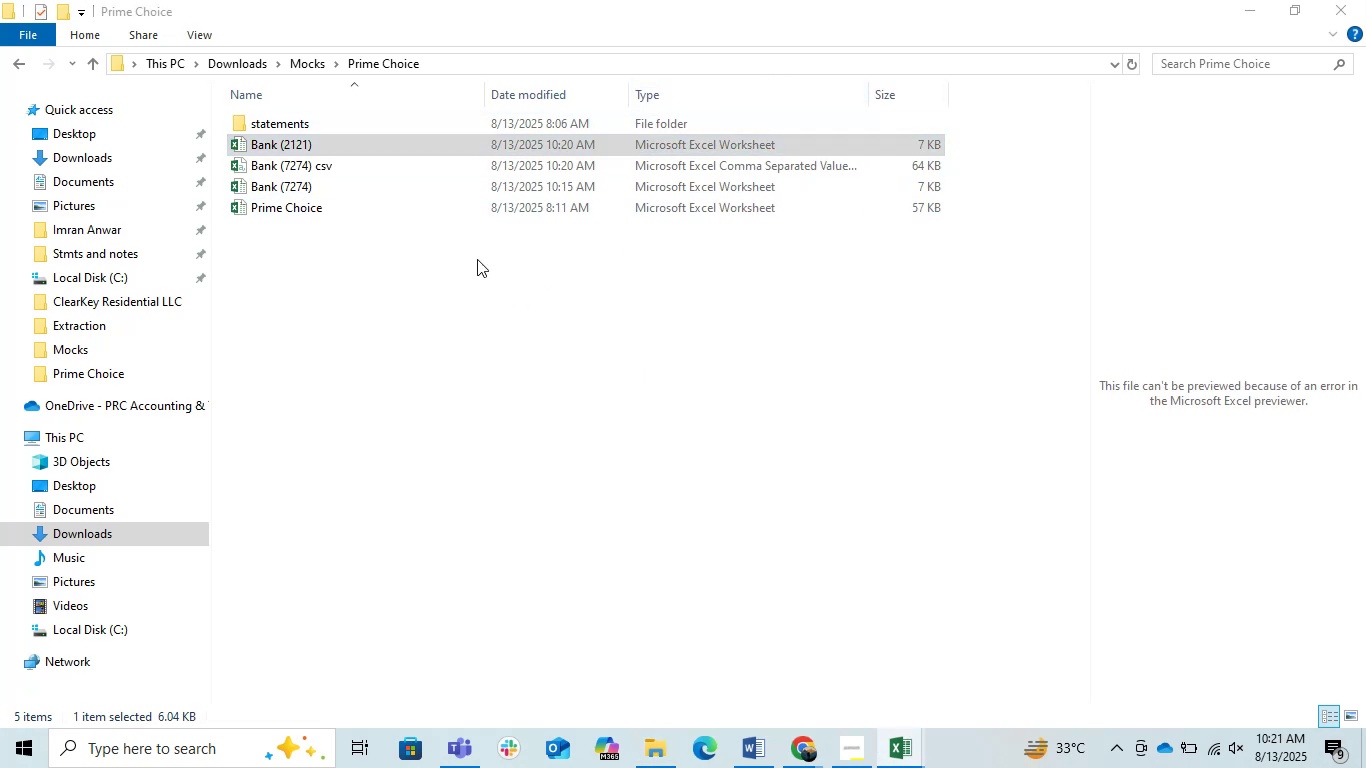 
left_click_drag(start_coordinate=[429, 363], to_coordinate=[413, 362])
 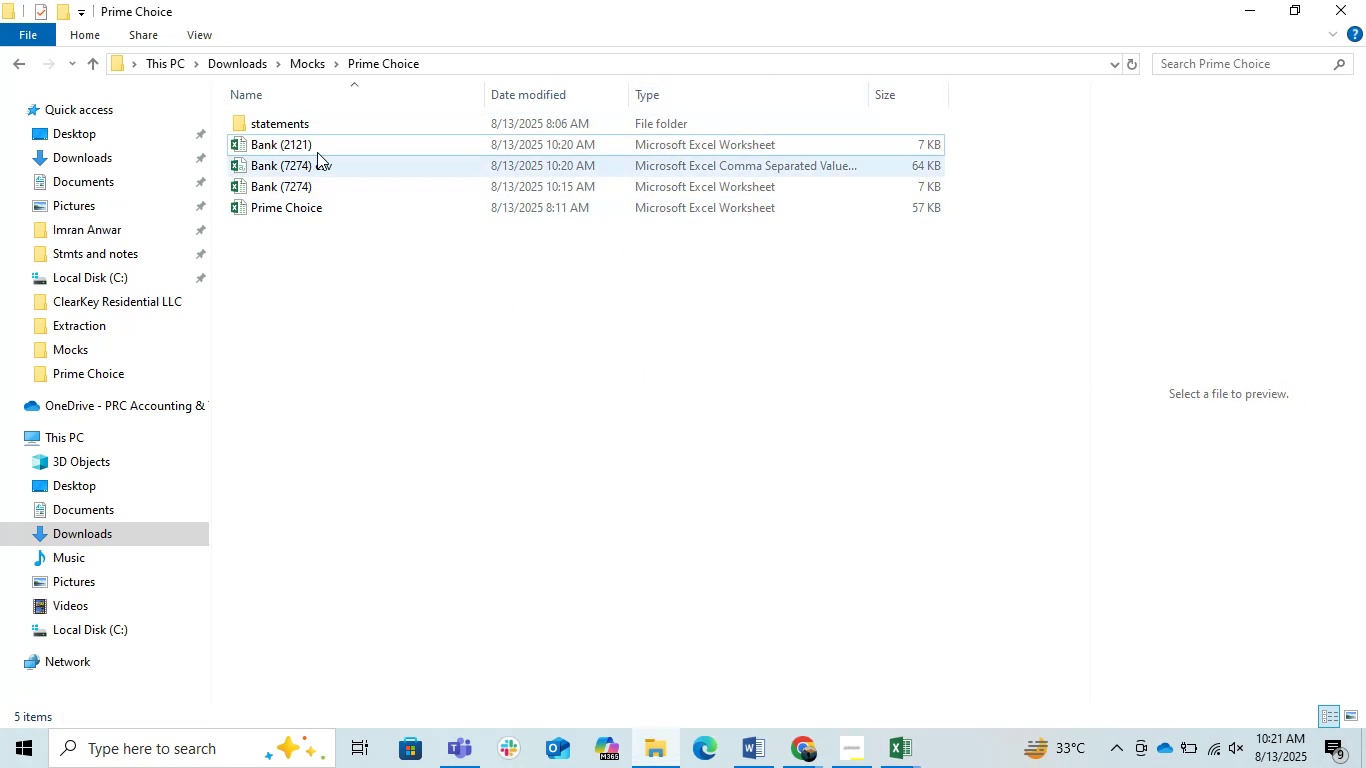 
left_click([317, 152])
 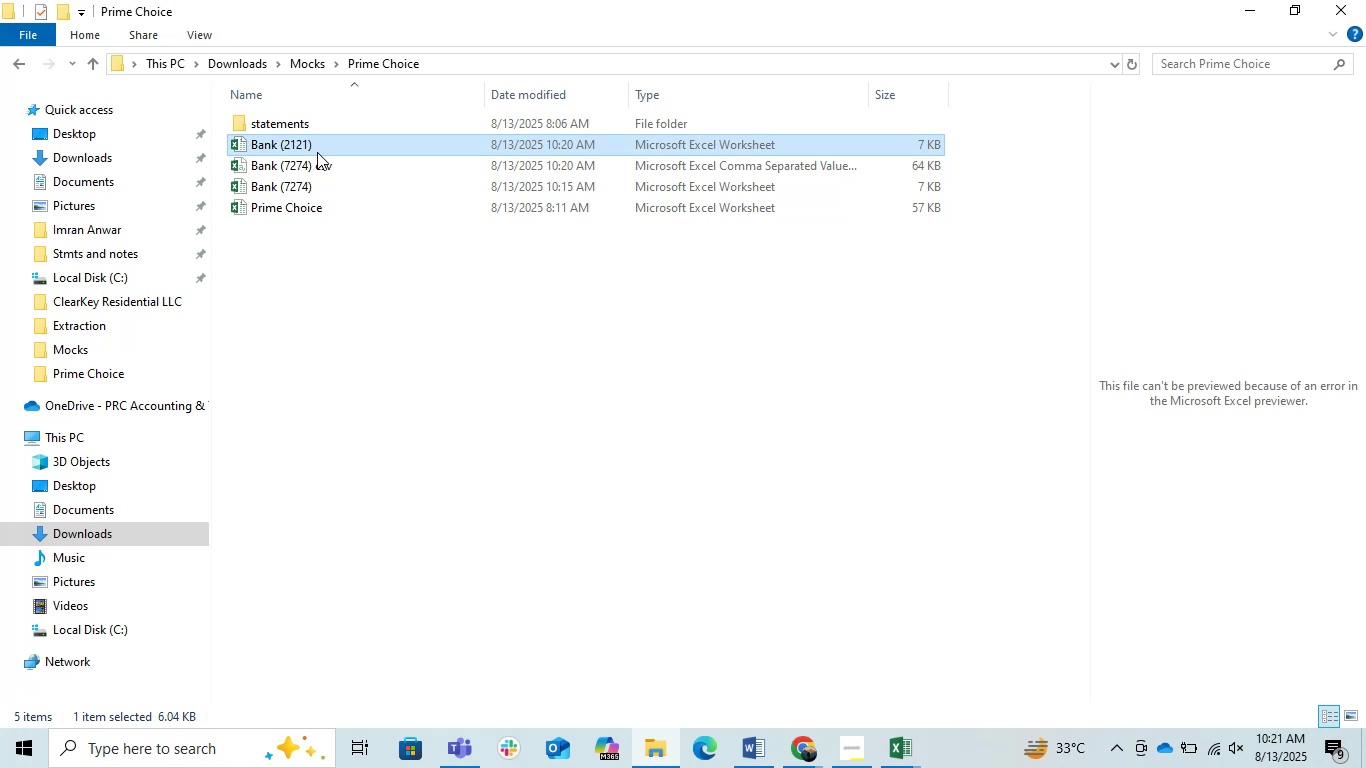 
key(Delete)
 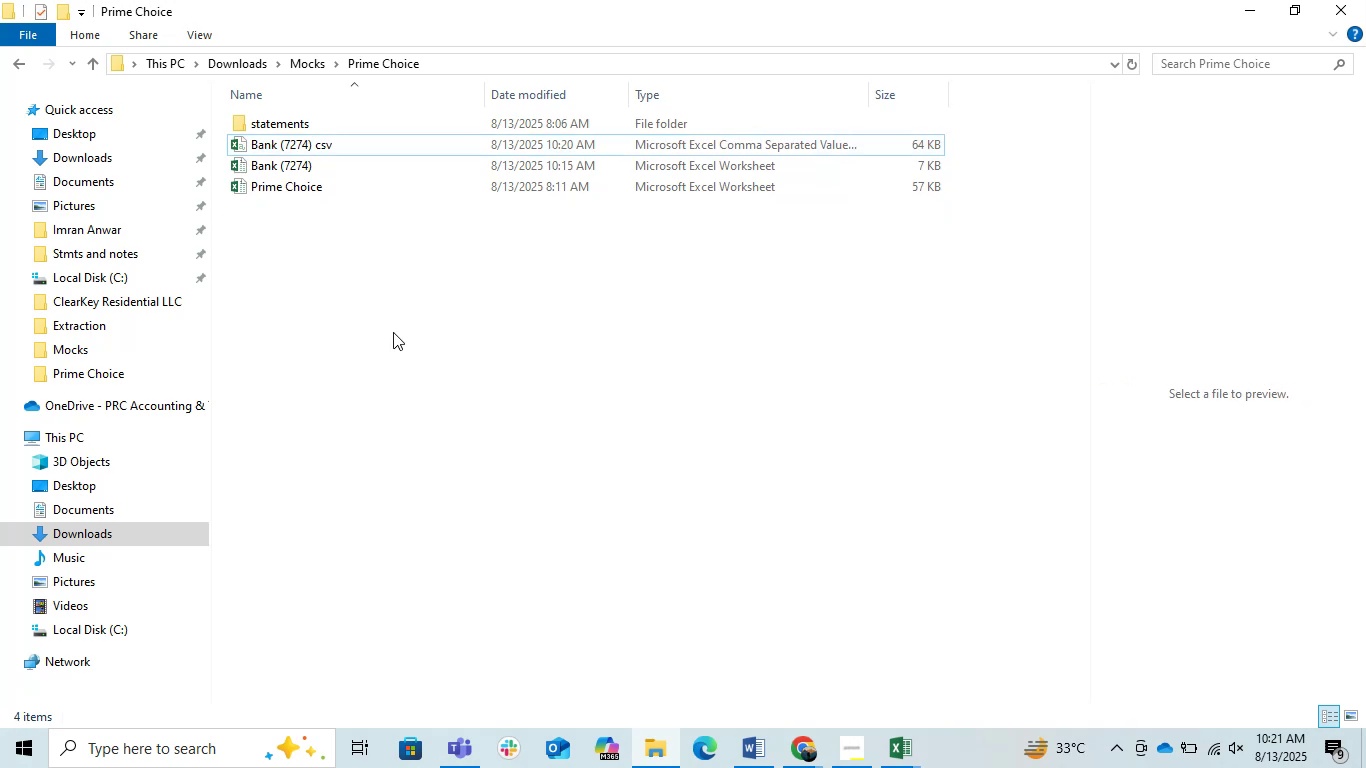 
left_click([393, 332])
 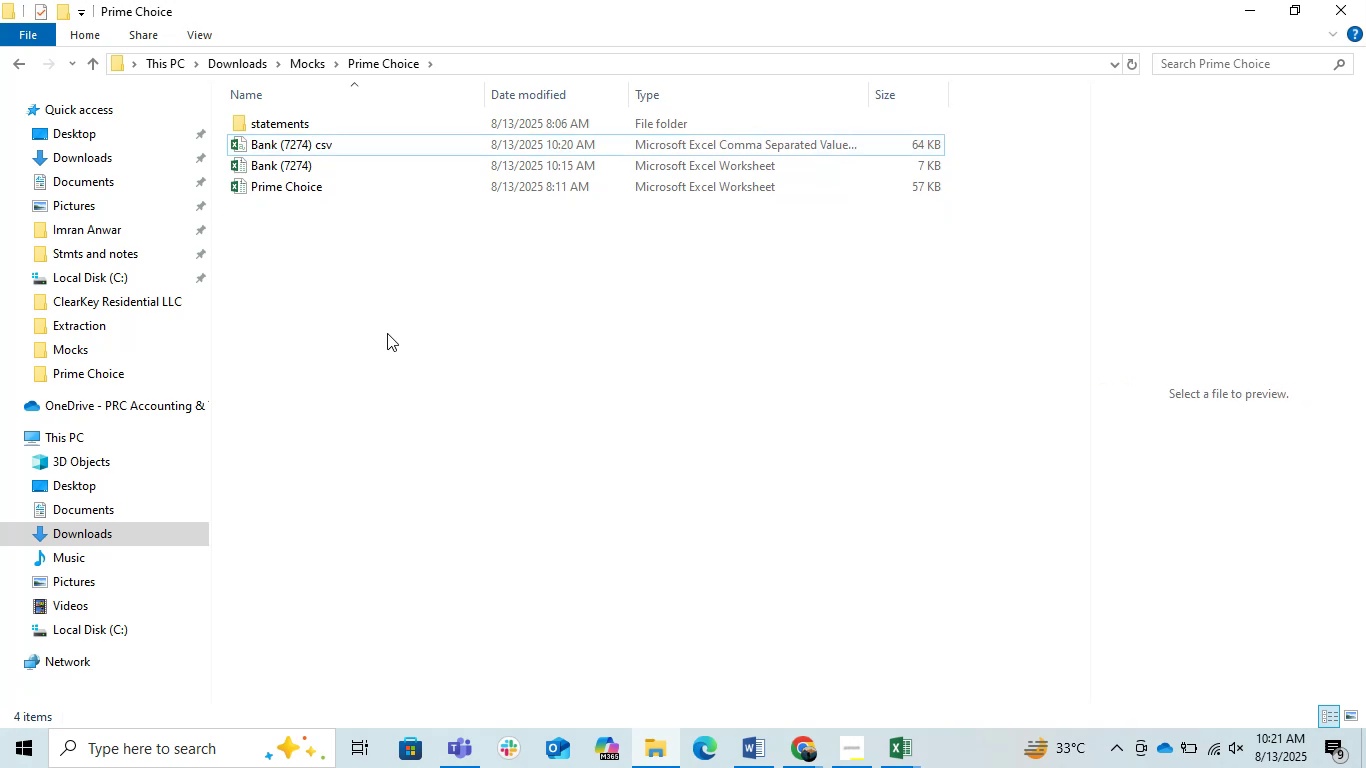 
right_click([386, 333])
 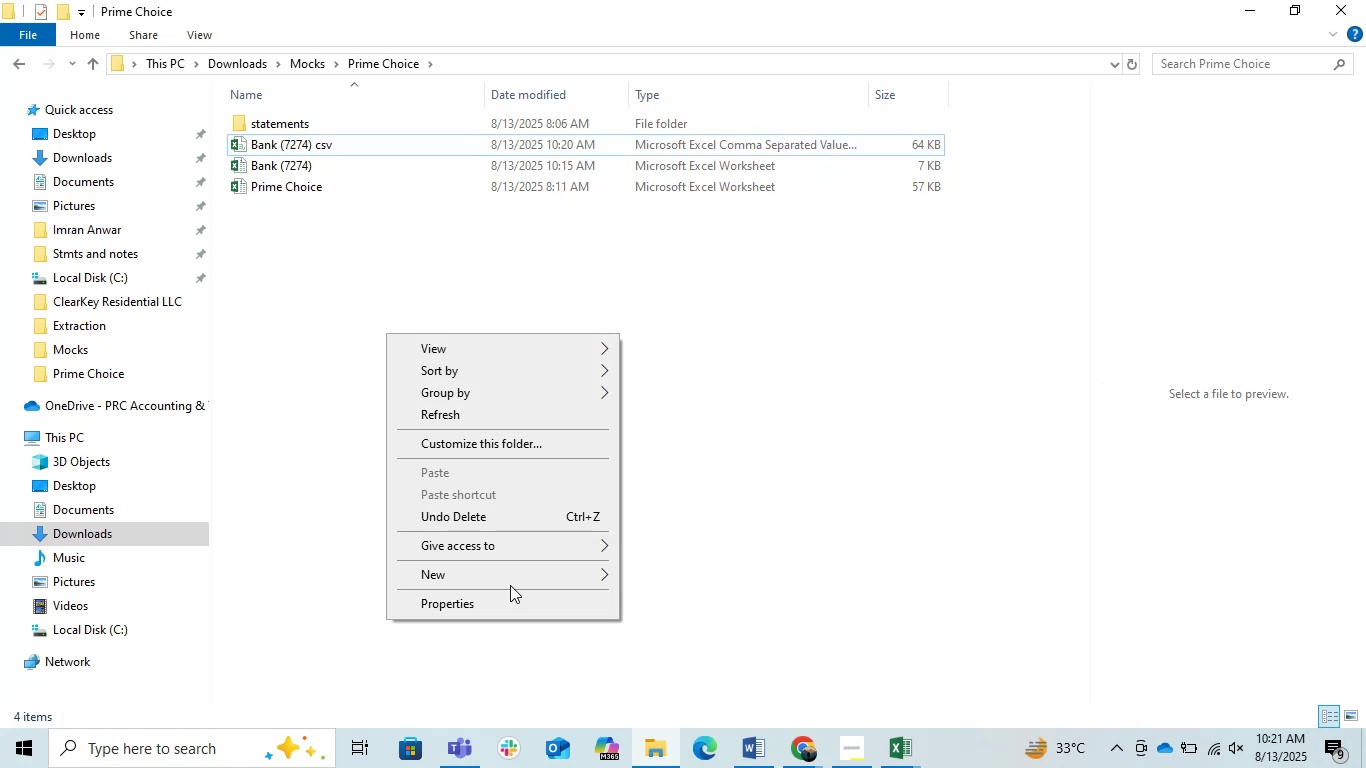 
left_click([491, 573])
 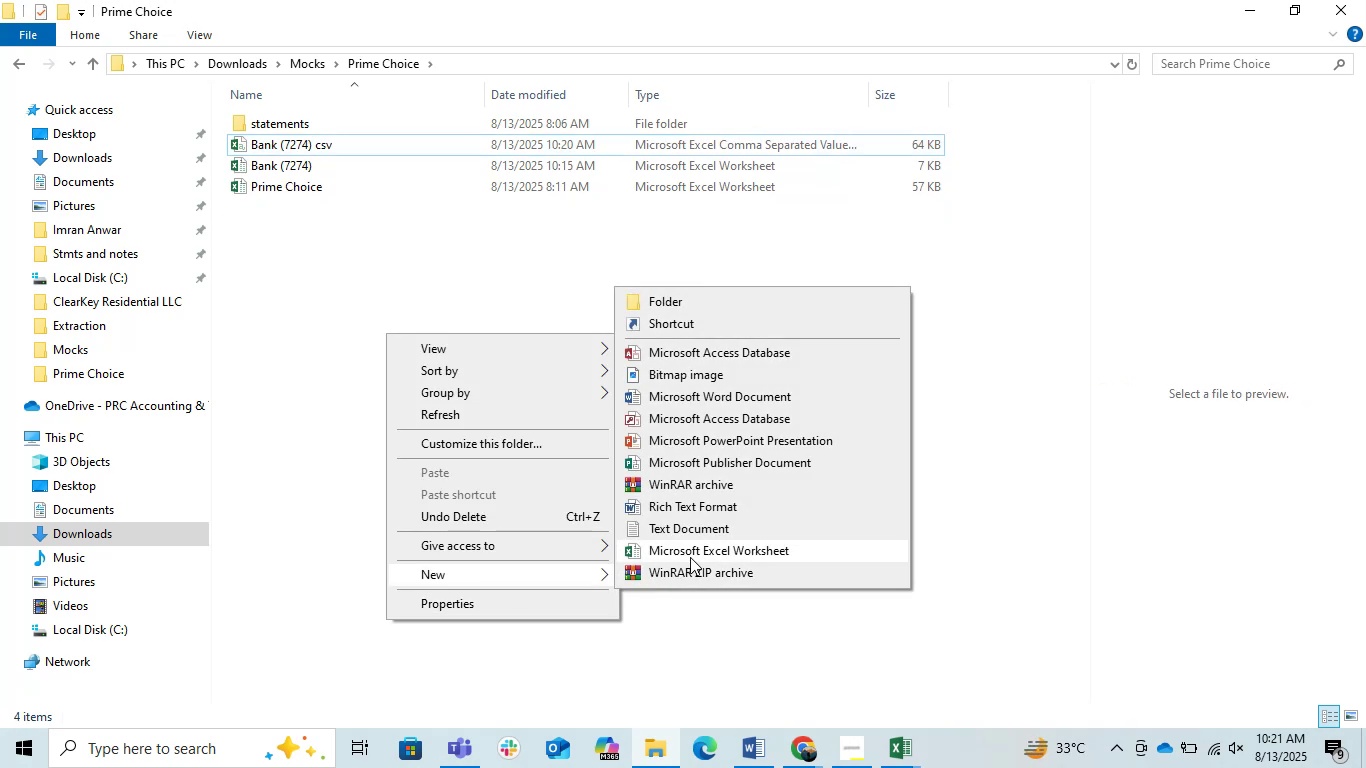 
left_click([690, 557])
 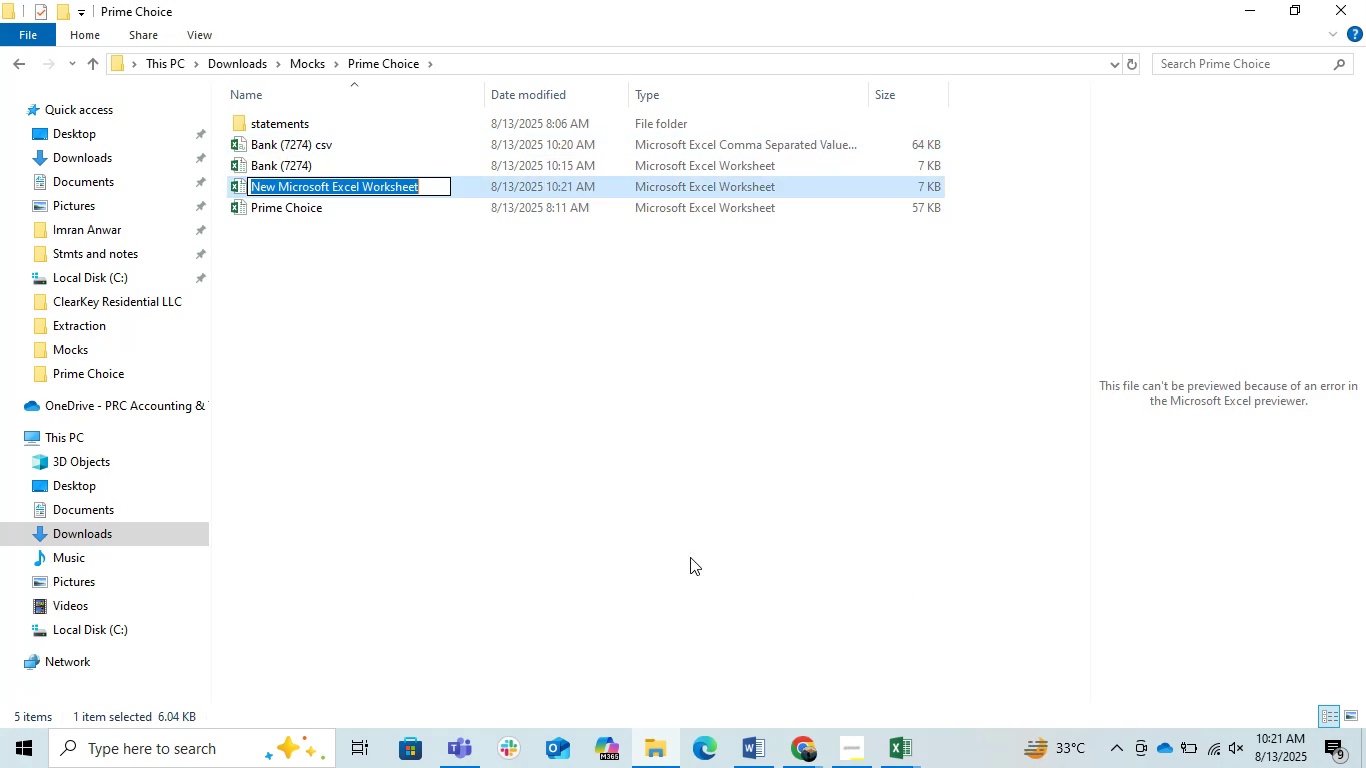 
key(Control+V)
 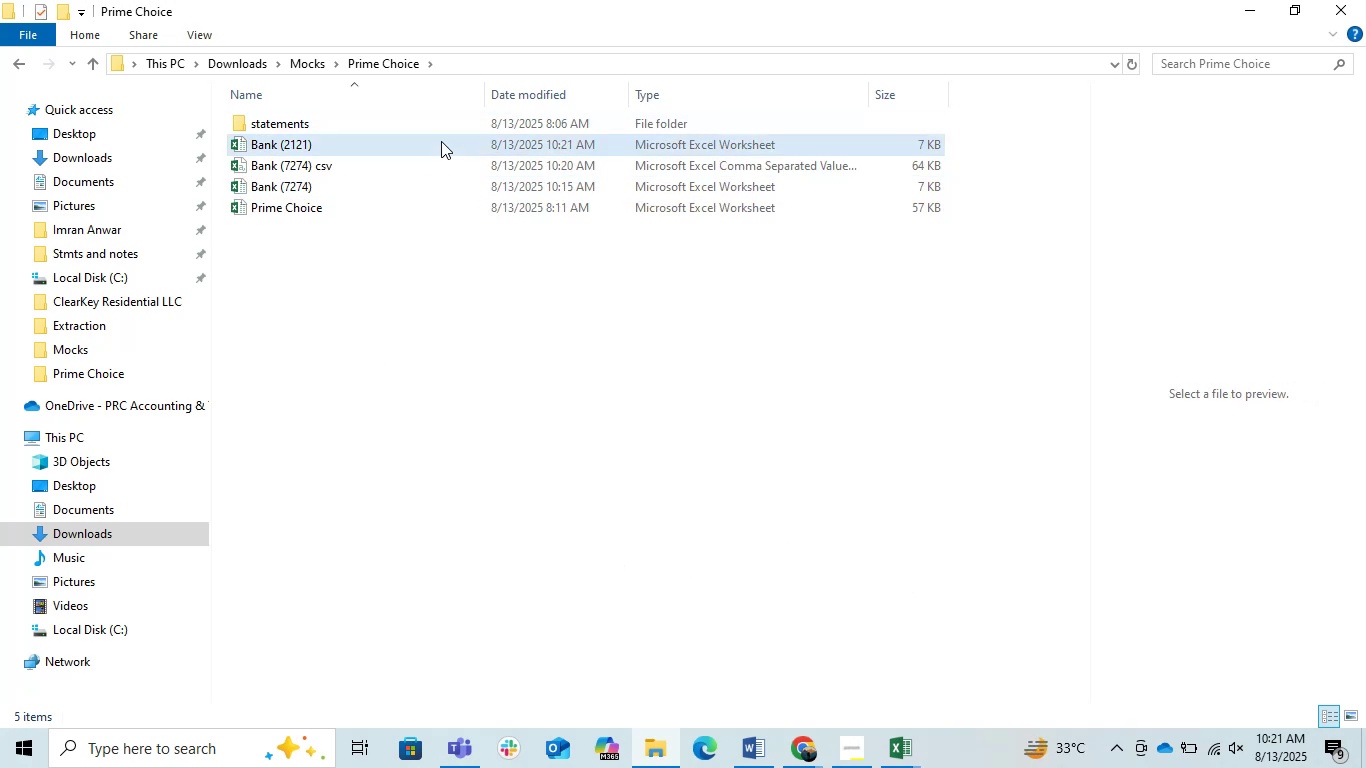 
left_click([530, 136])
 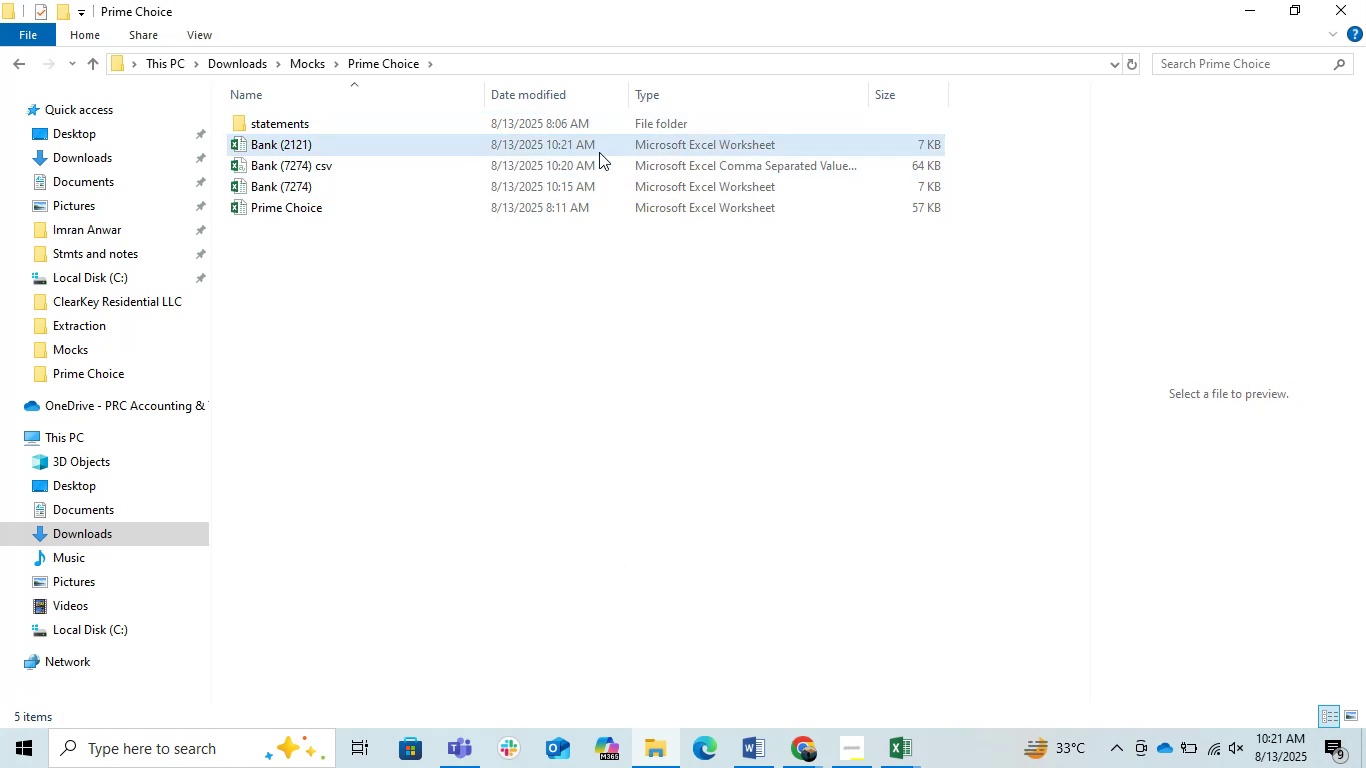 
double_click([580, 149])
 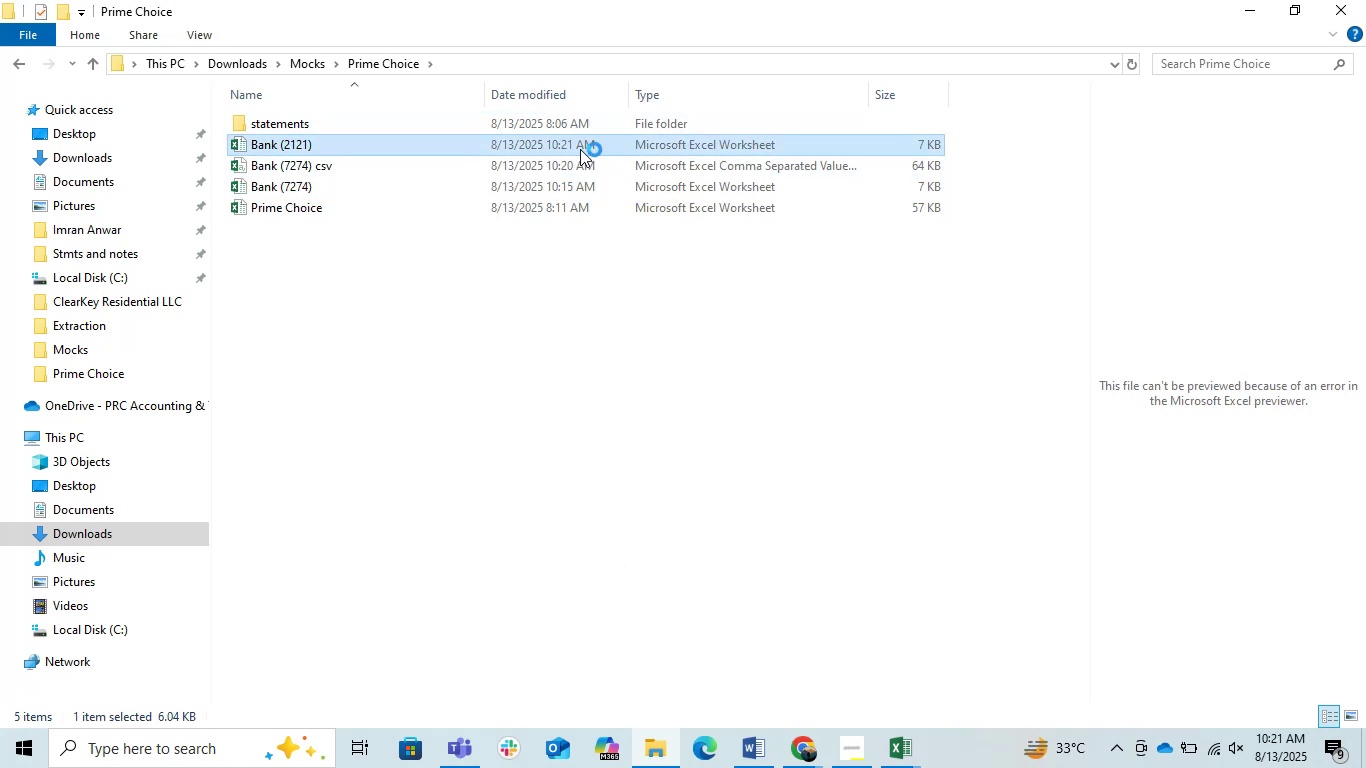 
triple_click([580, 149])
 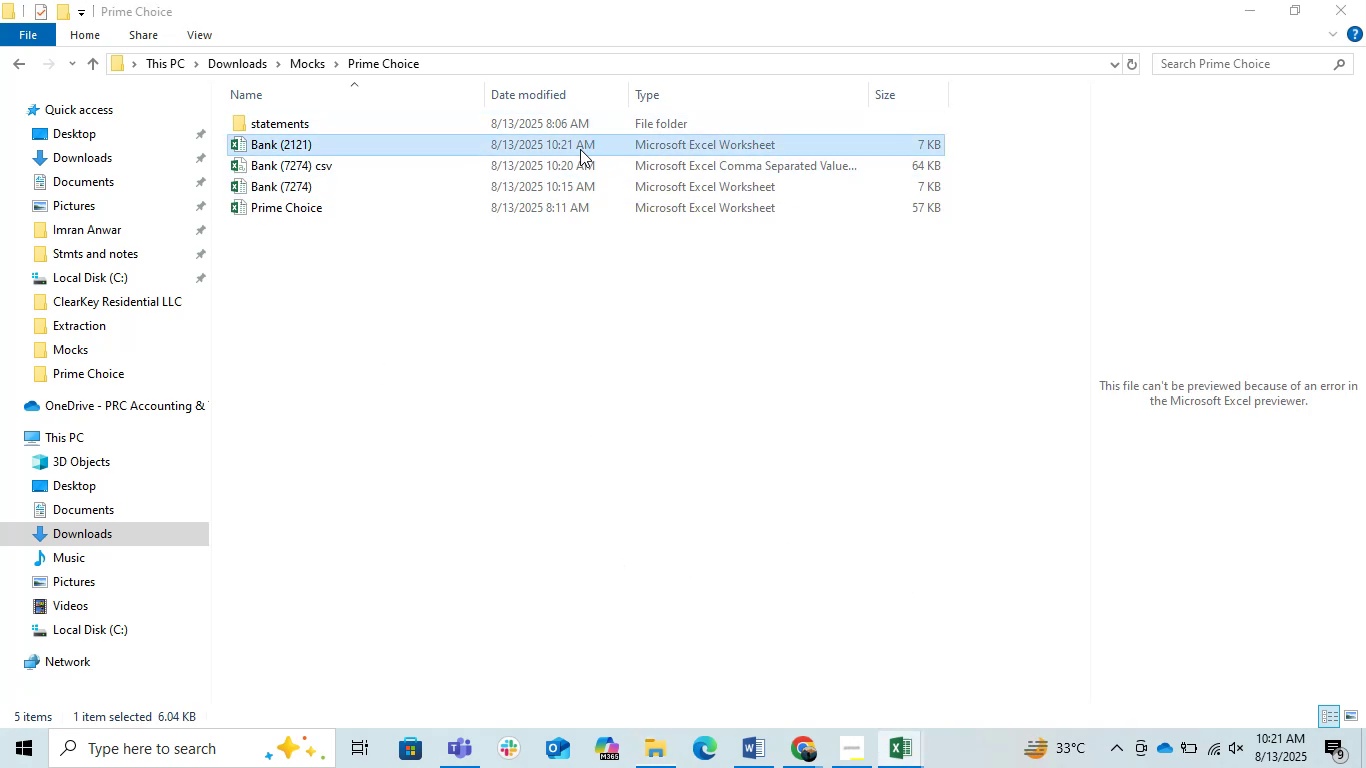 
triple_click([580, 149])
 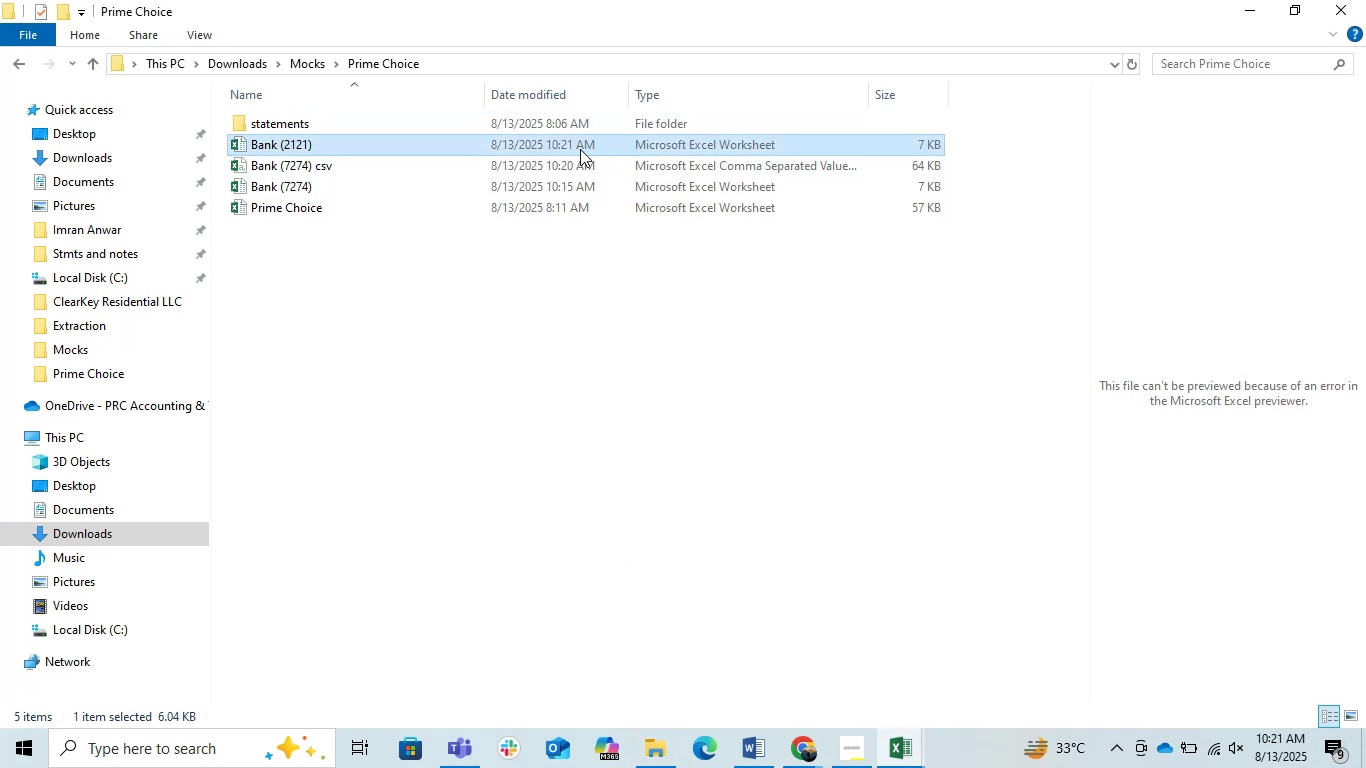 
triple_click([580, 149])
 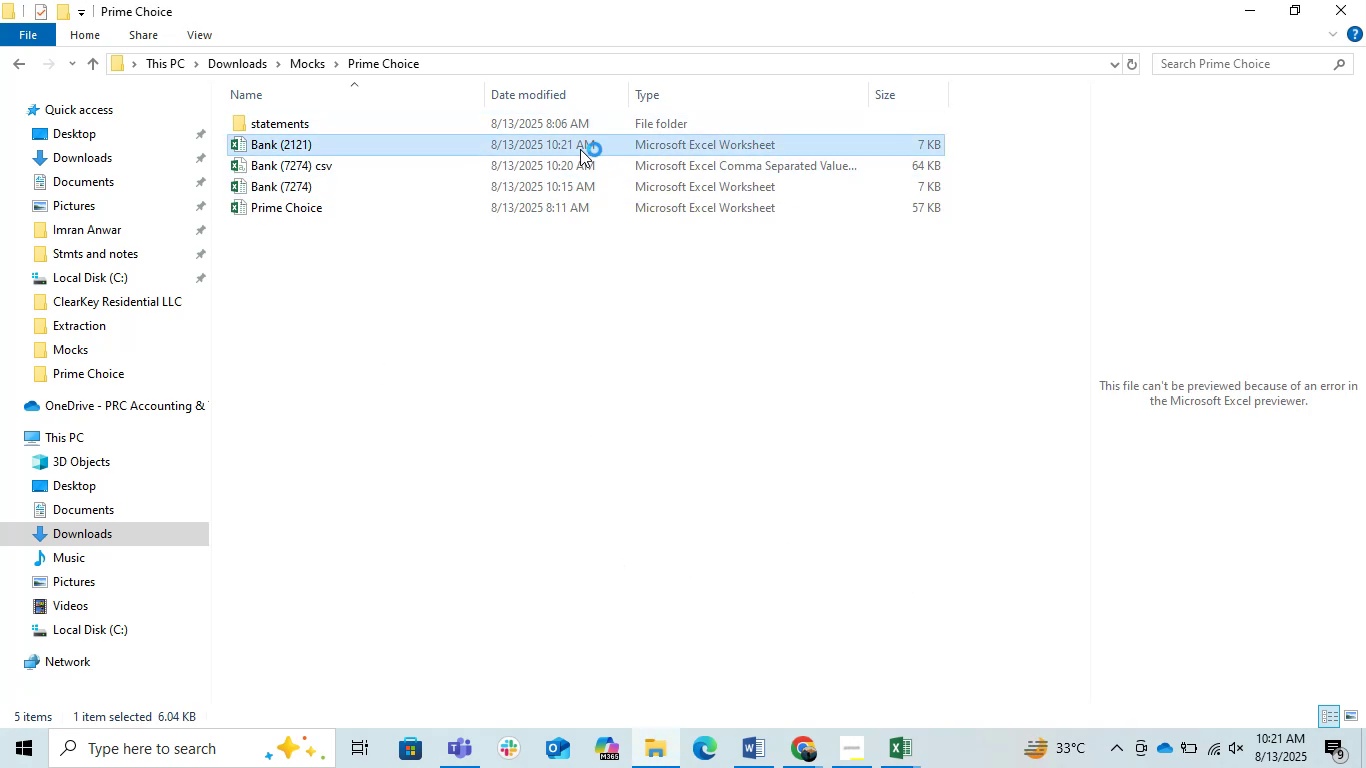 
triple_click([580, 149])
 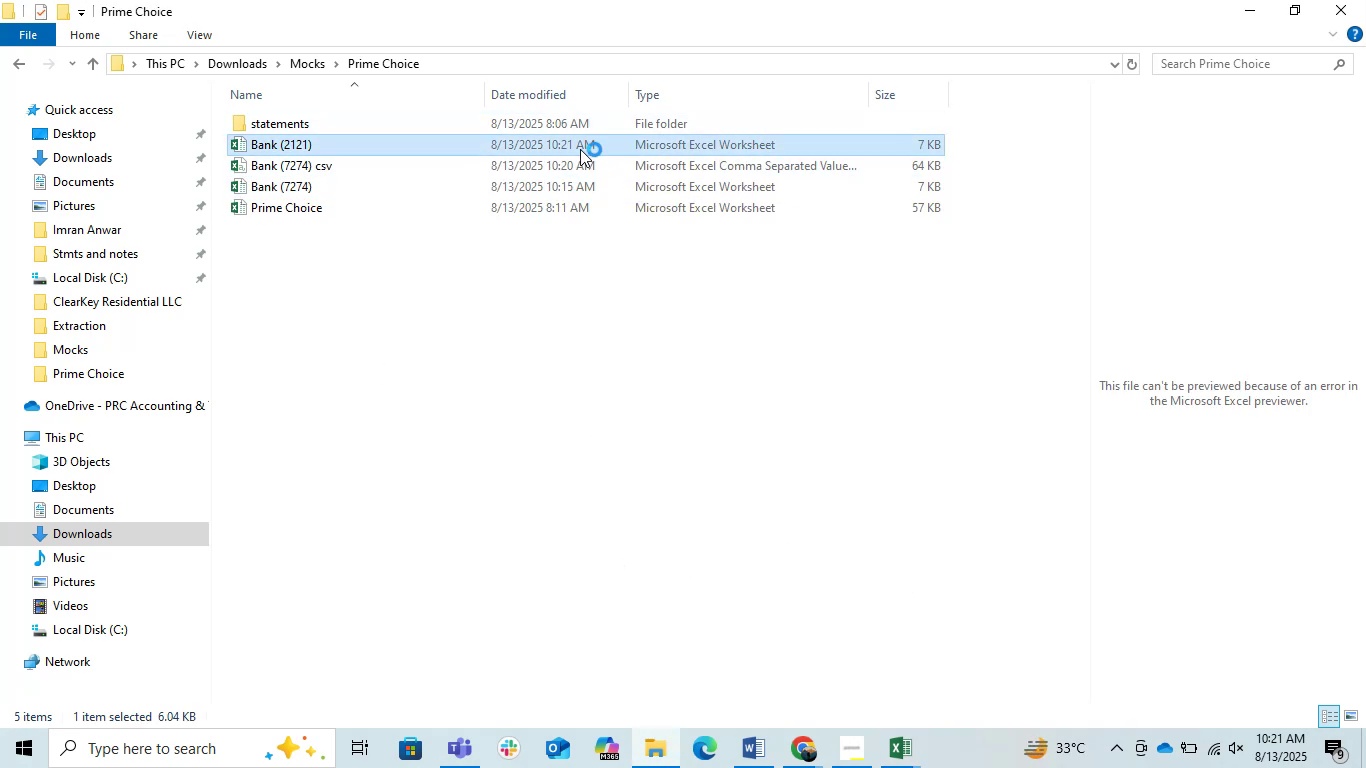 
triple_click([580, 149])
 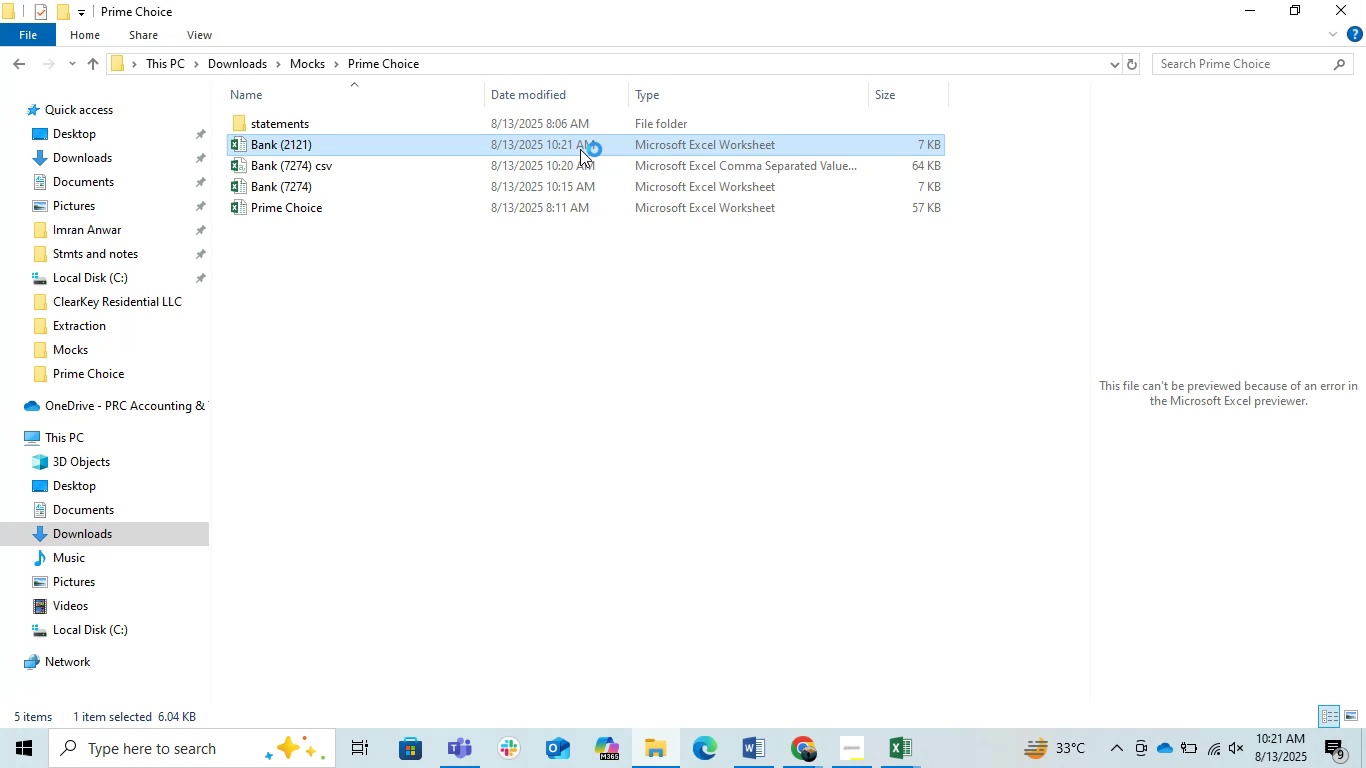 
triple_click([580, 149])
 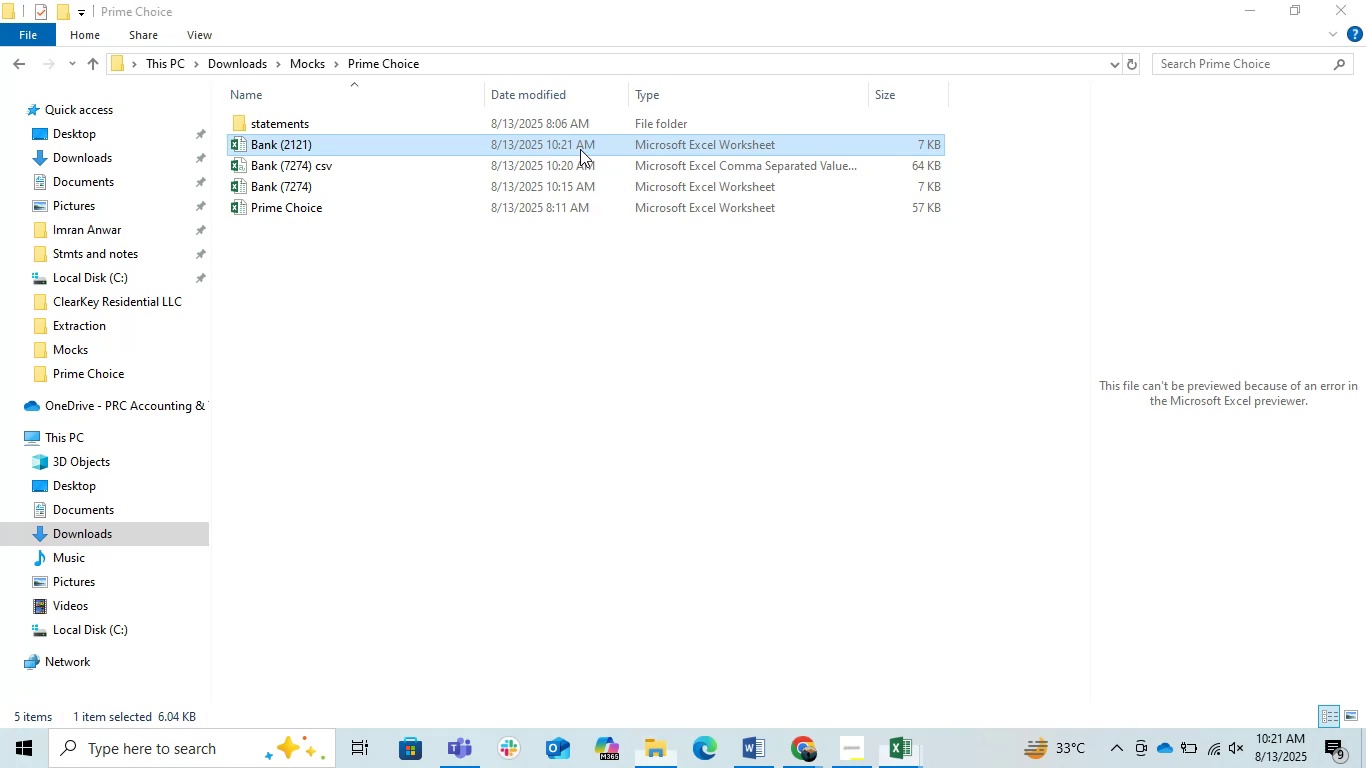 
triple_click([580, 149])
 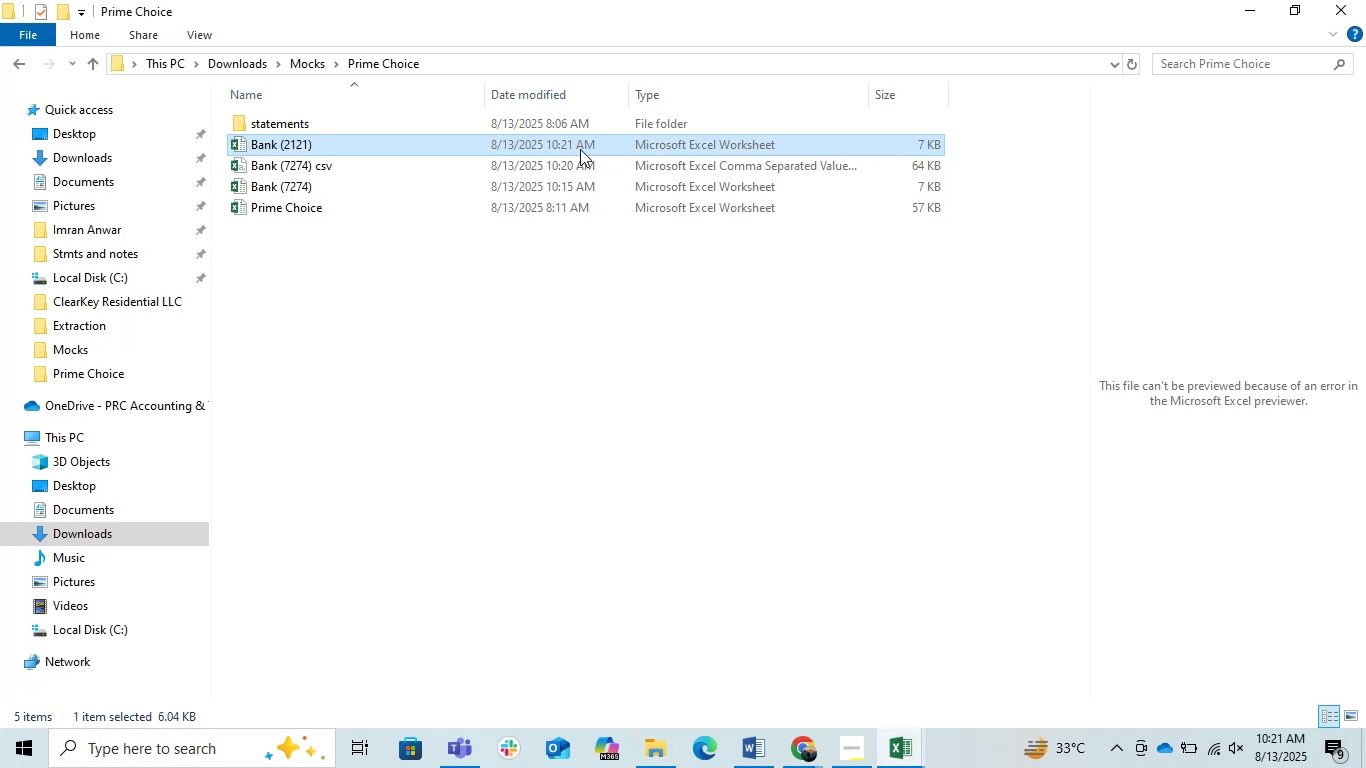 
triple_click([580, 149])
 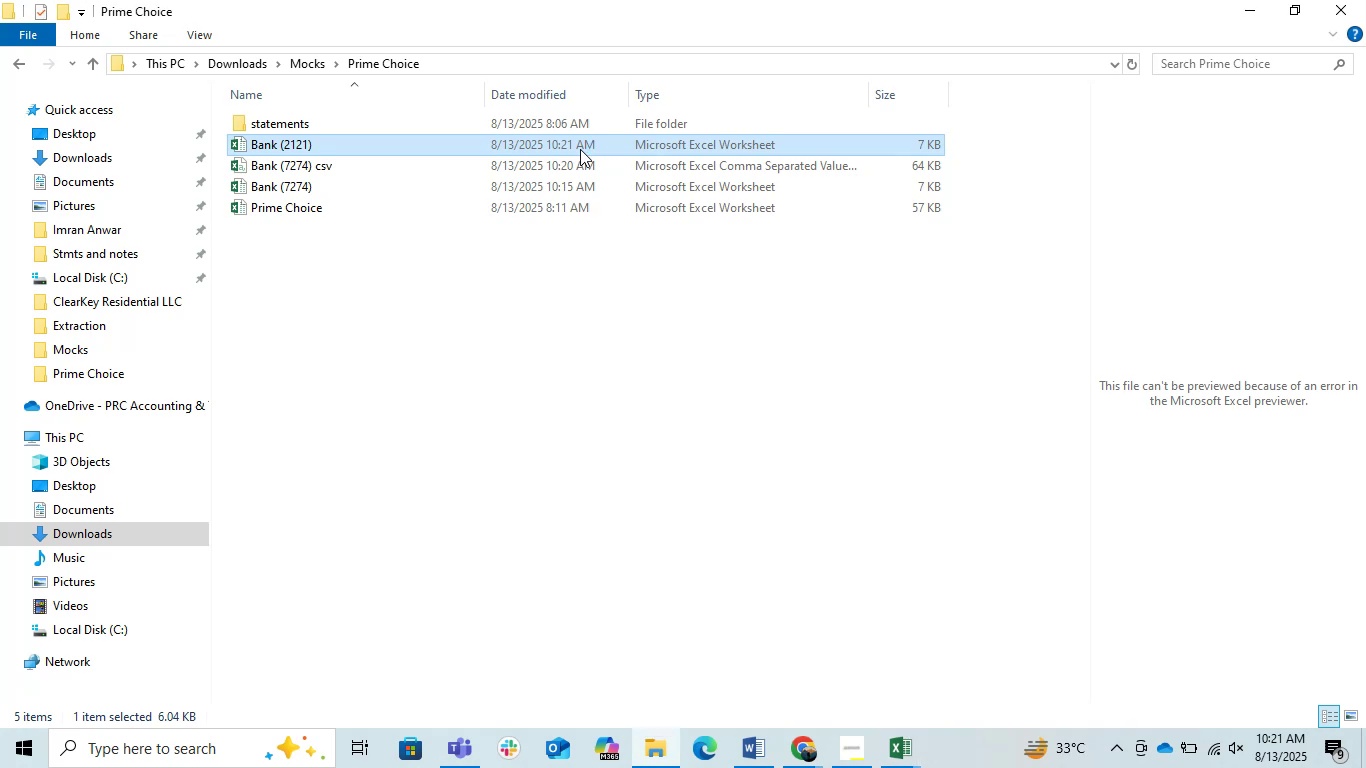 
triple_click([580, 149])
 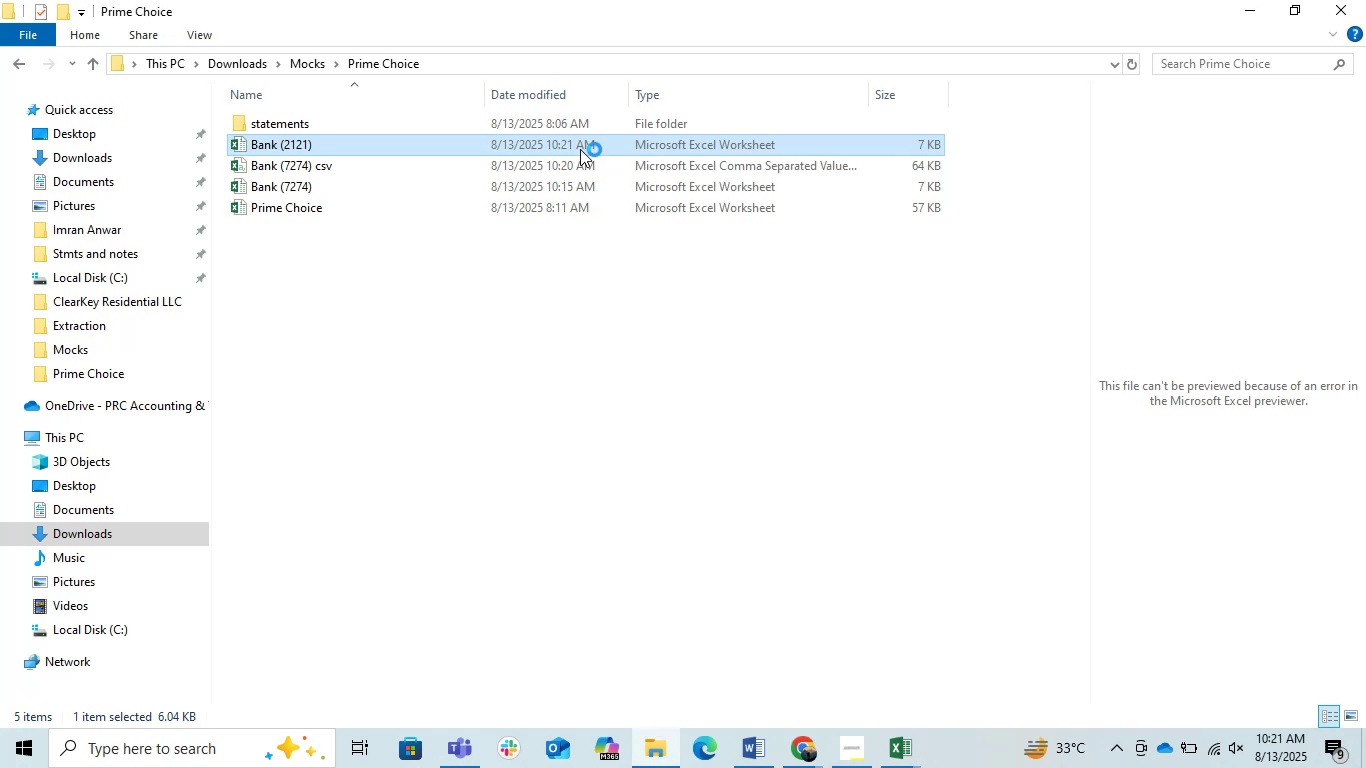 
triple_click([580, 149])
 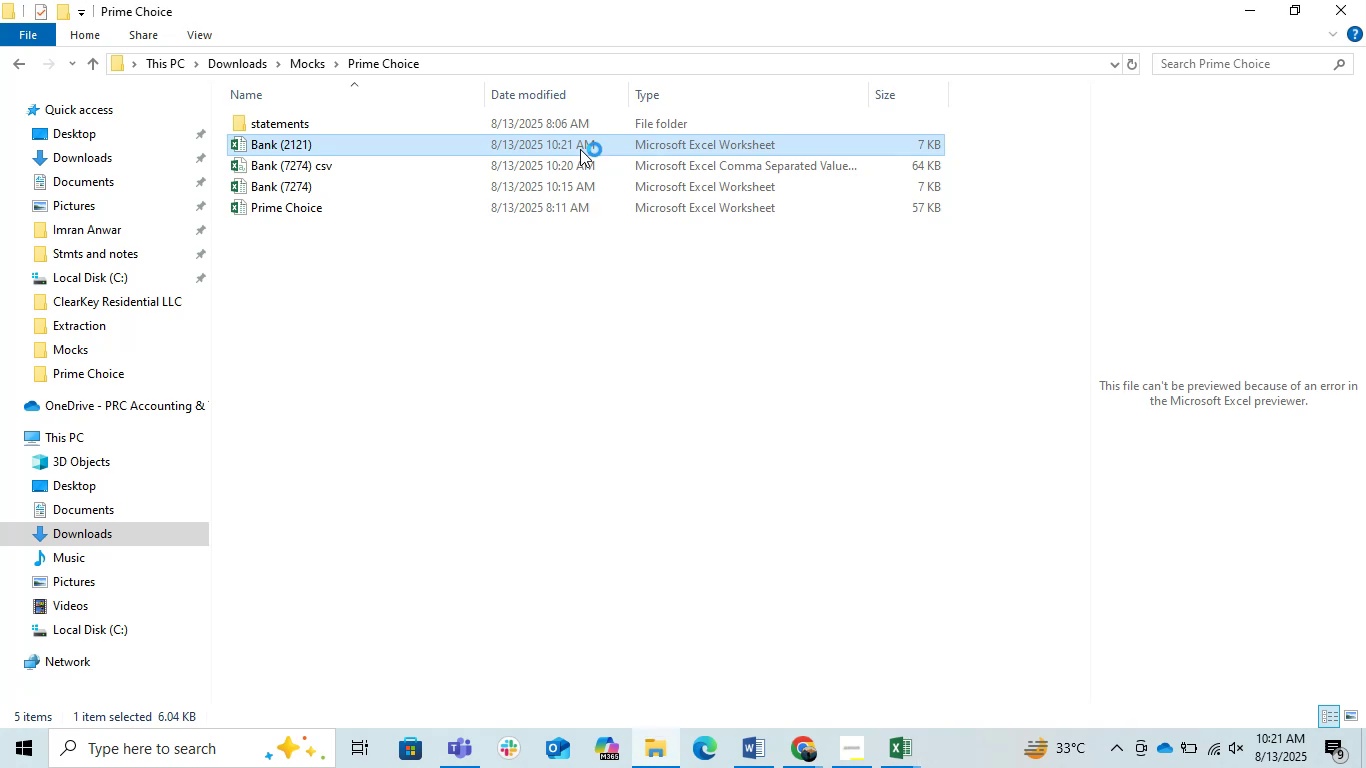 
triple_click([580, 149])
 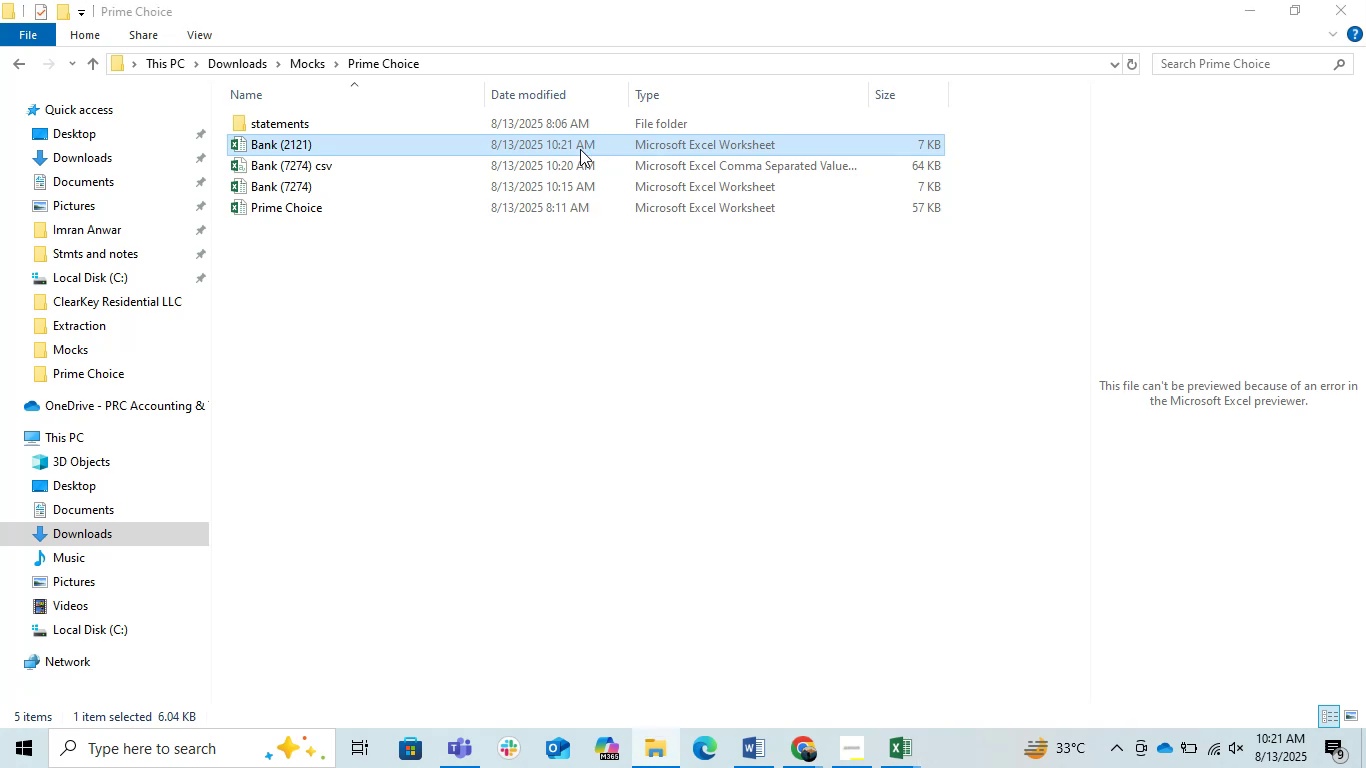 
triple_click([580, 149])
 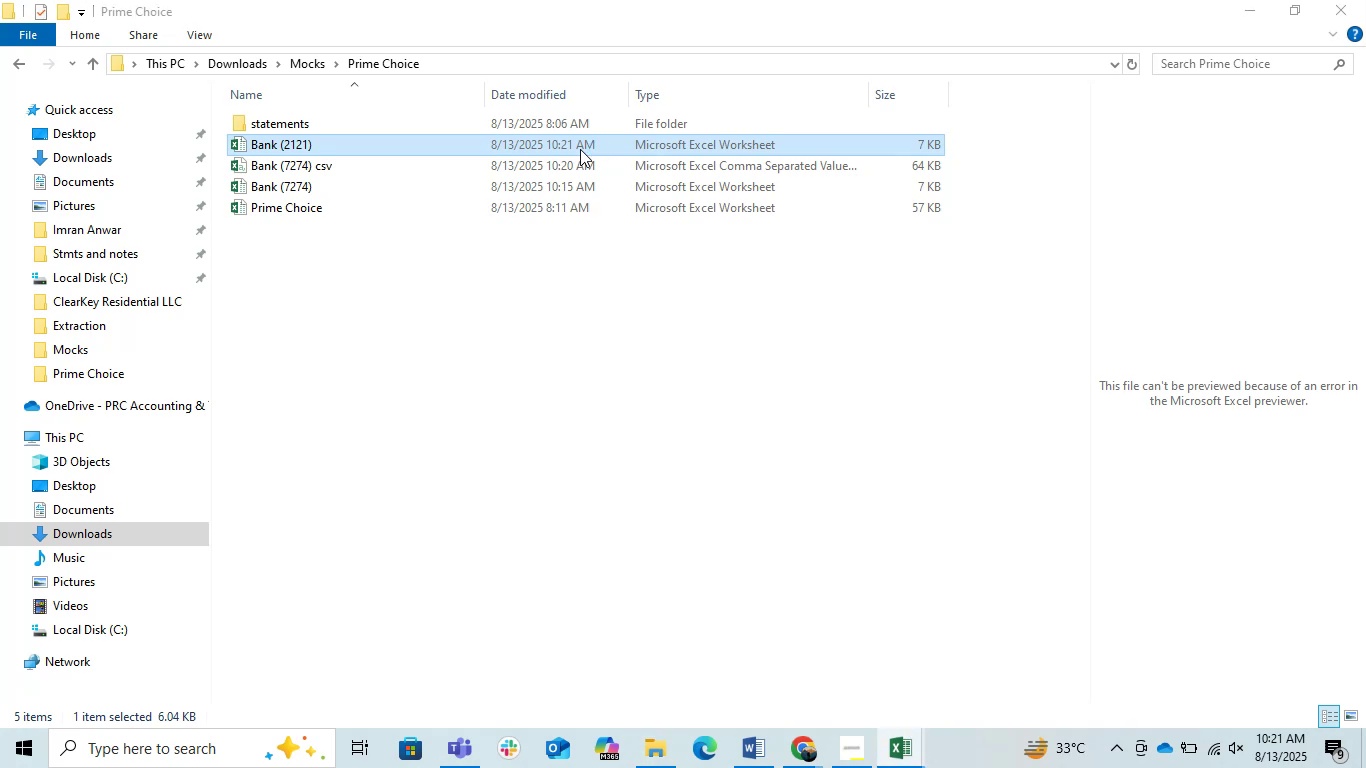 
triple_click([580, 149])
 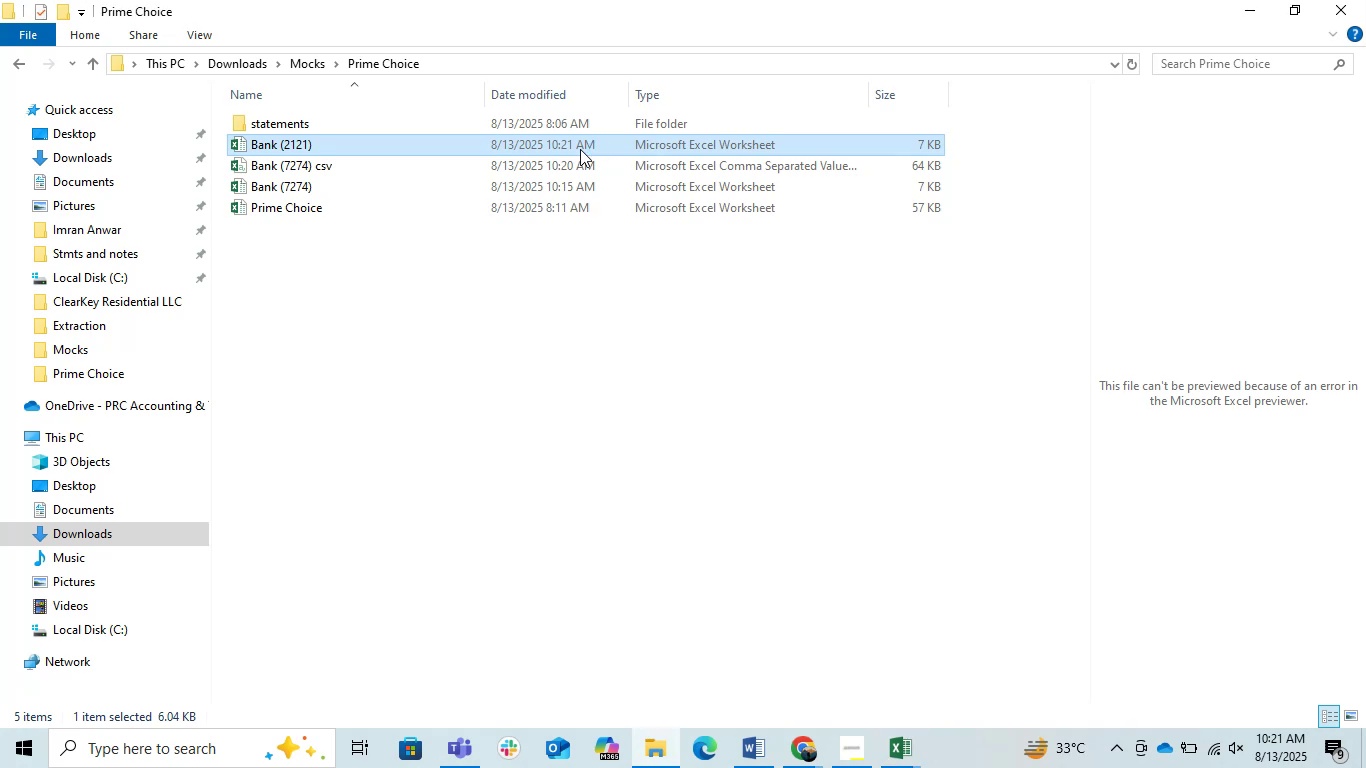 
triple_click([580, 149])
 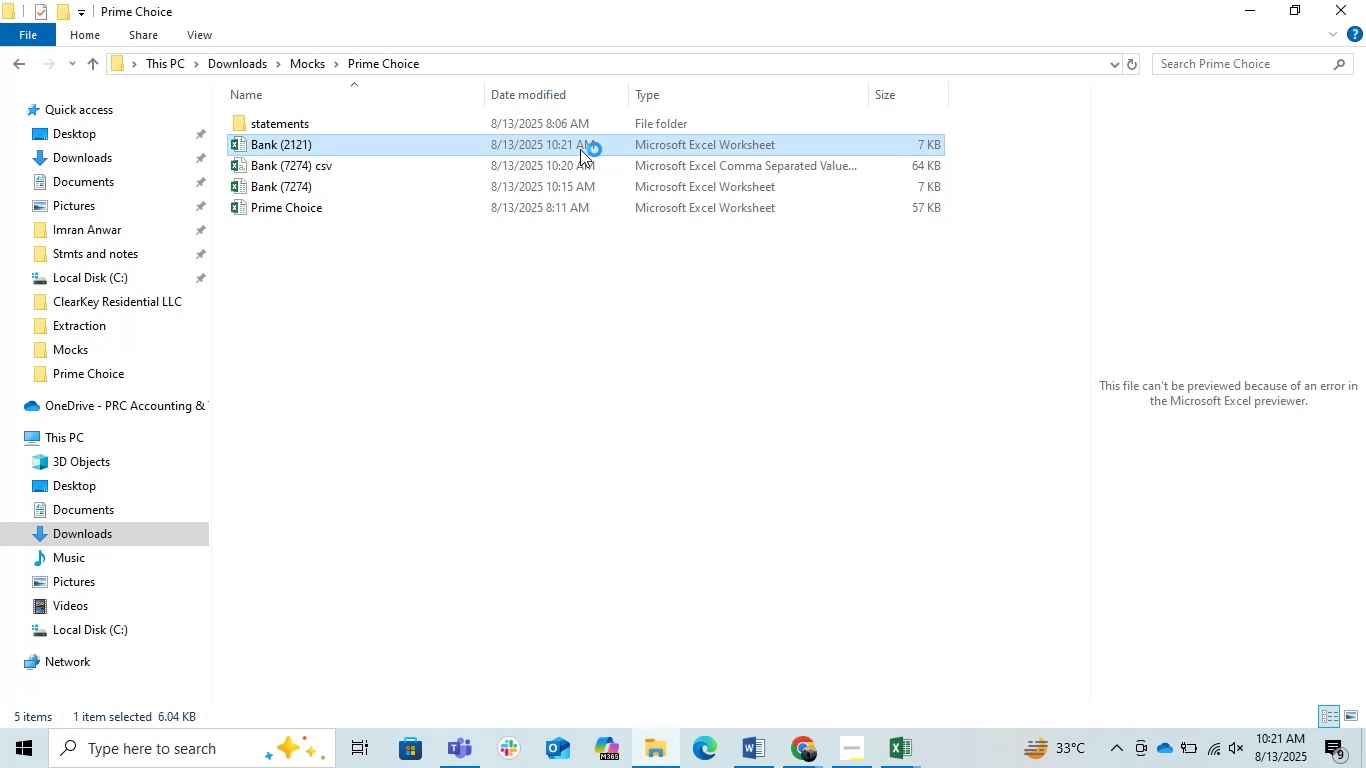 
triple_click([580, 149])
 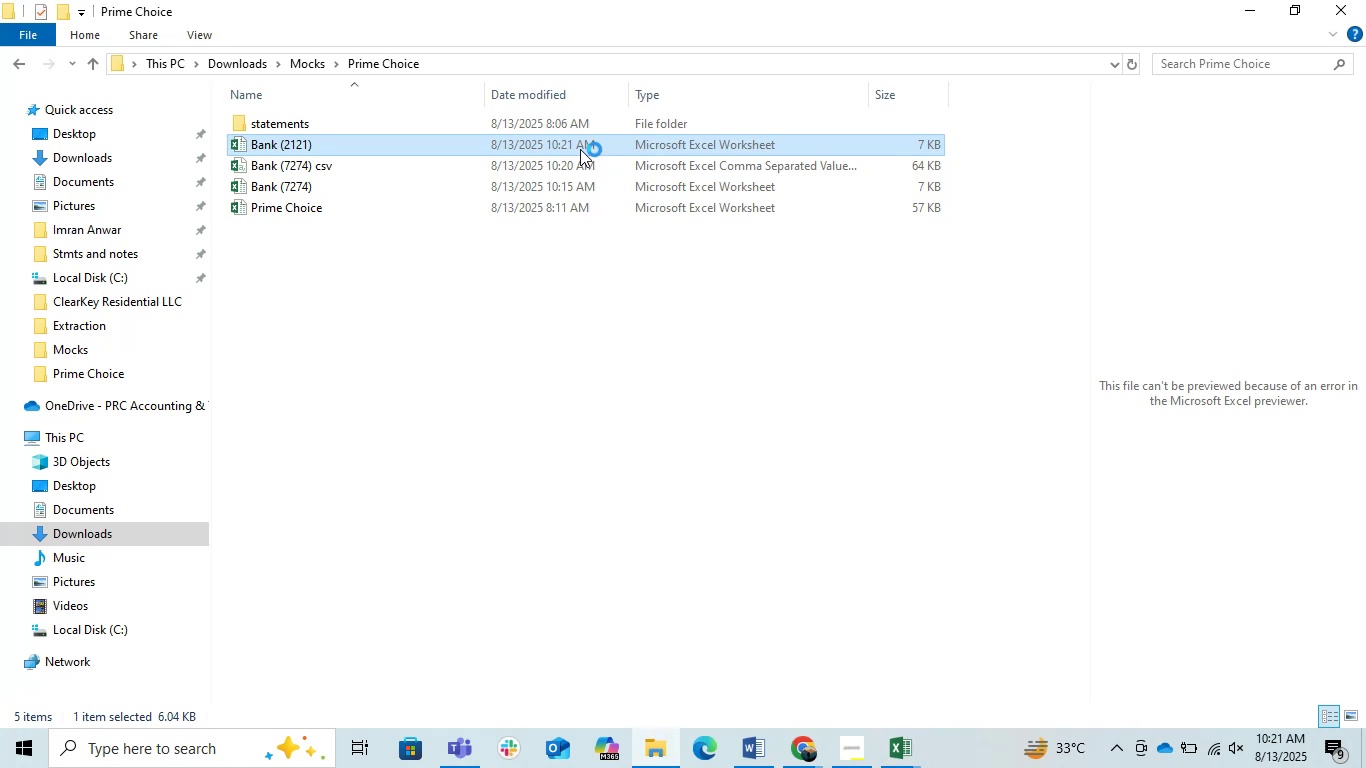 
triple_click([580, 149])
 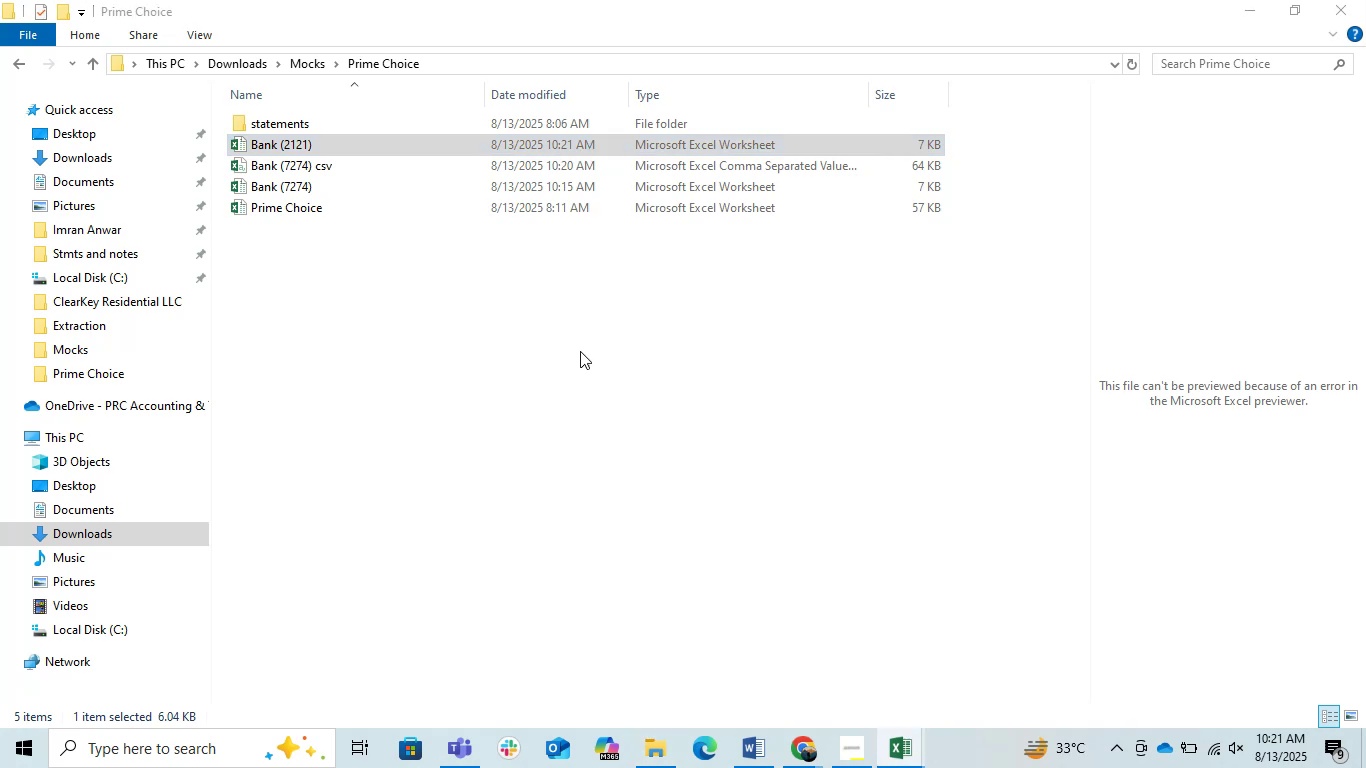 
triple_click([579, 352])
 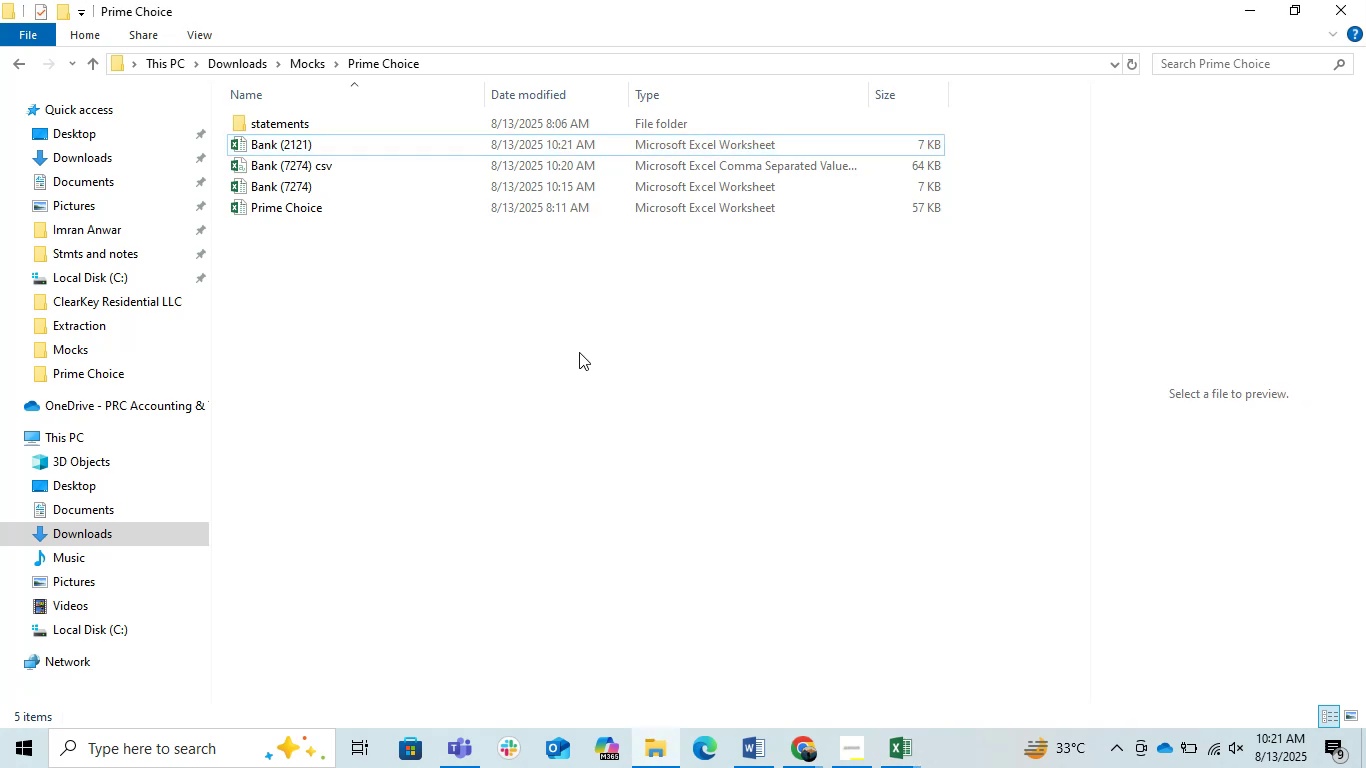 
wait(8.51)
 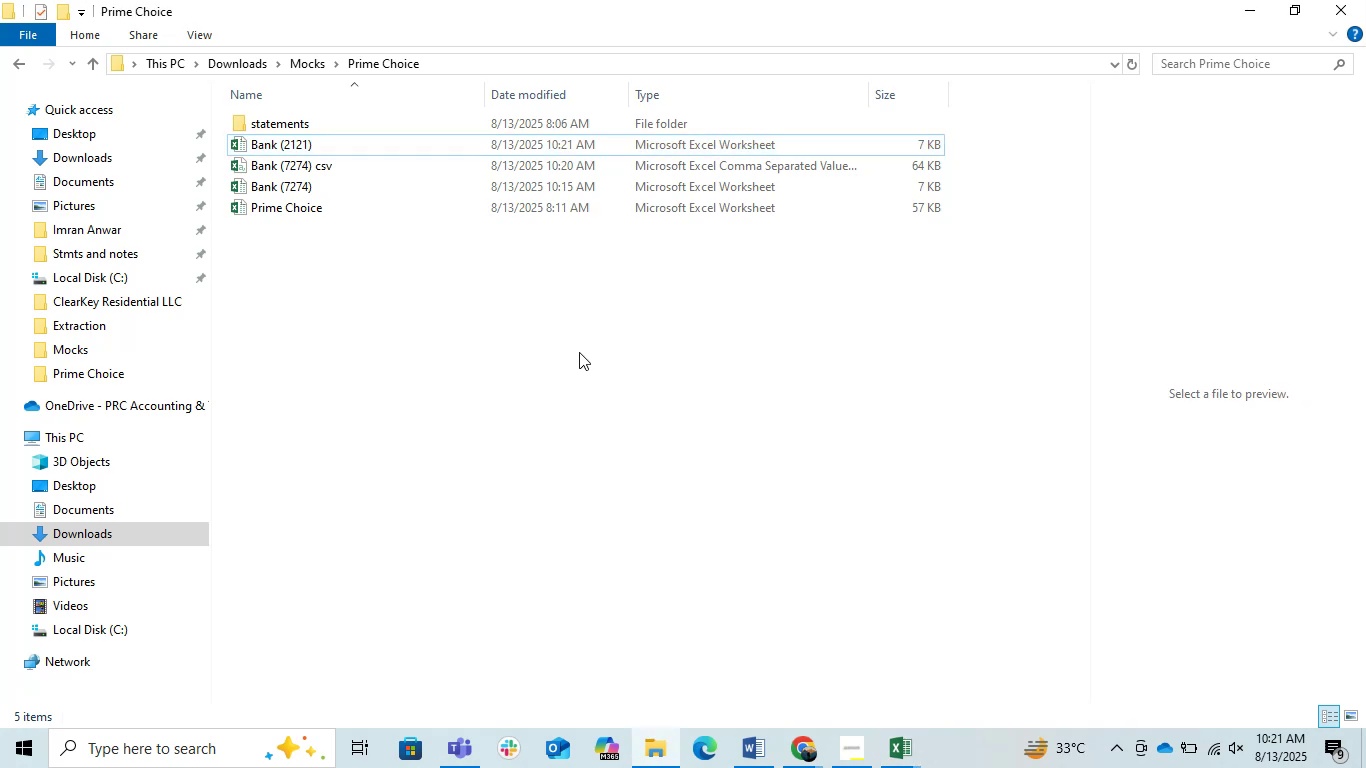 
double_click([687, 177])
 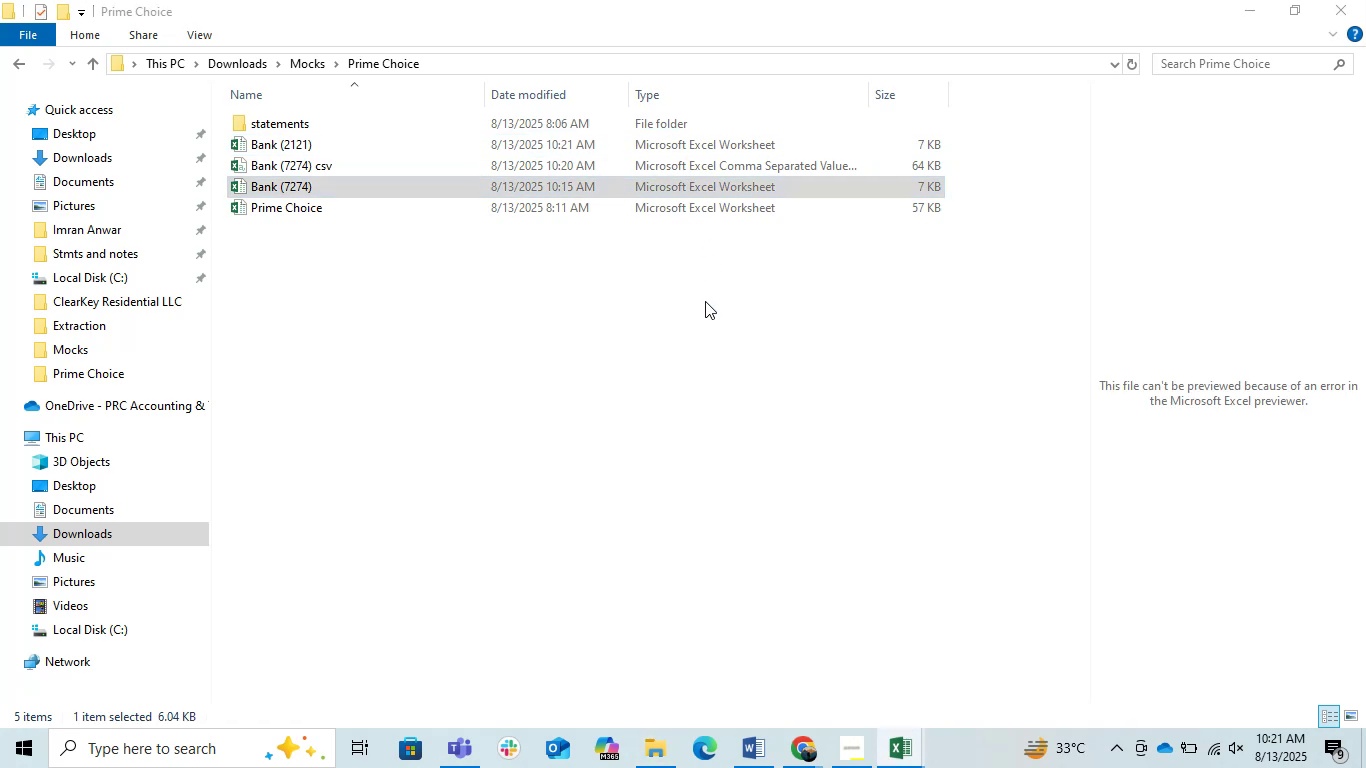 
wait(5.16)
 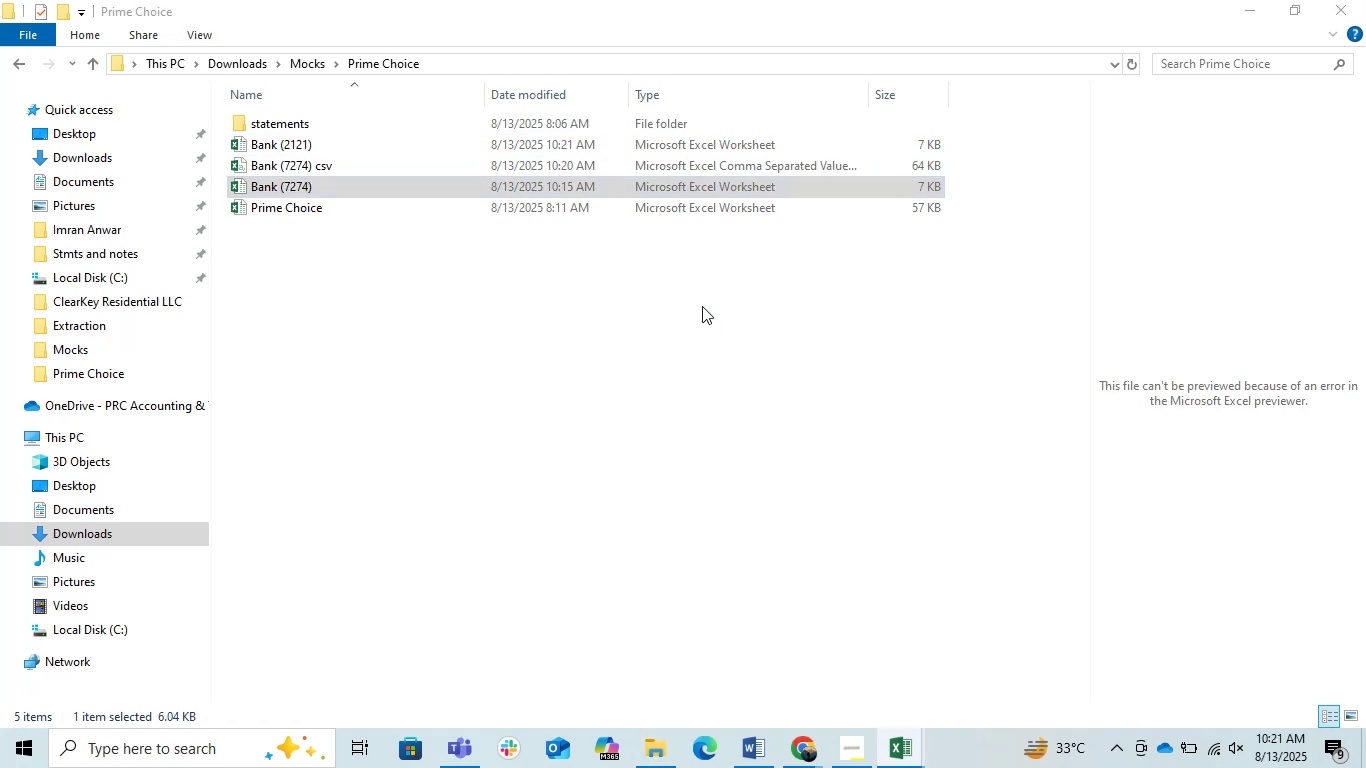 
double_click([738, 193])
 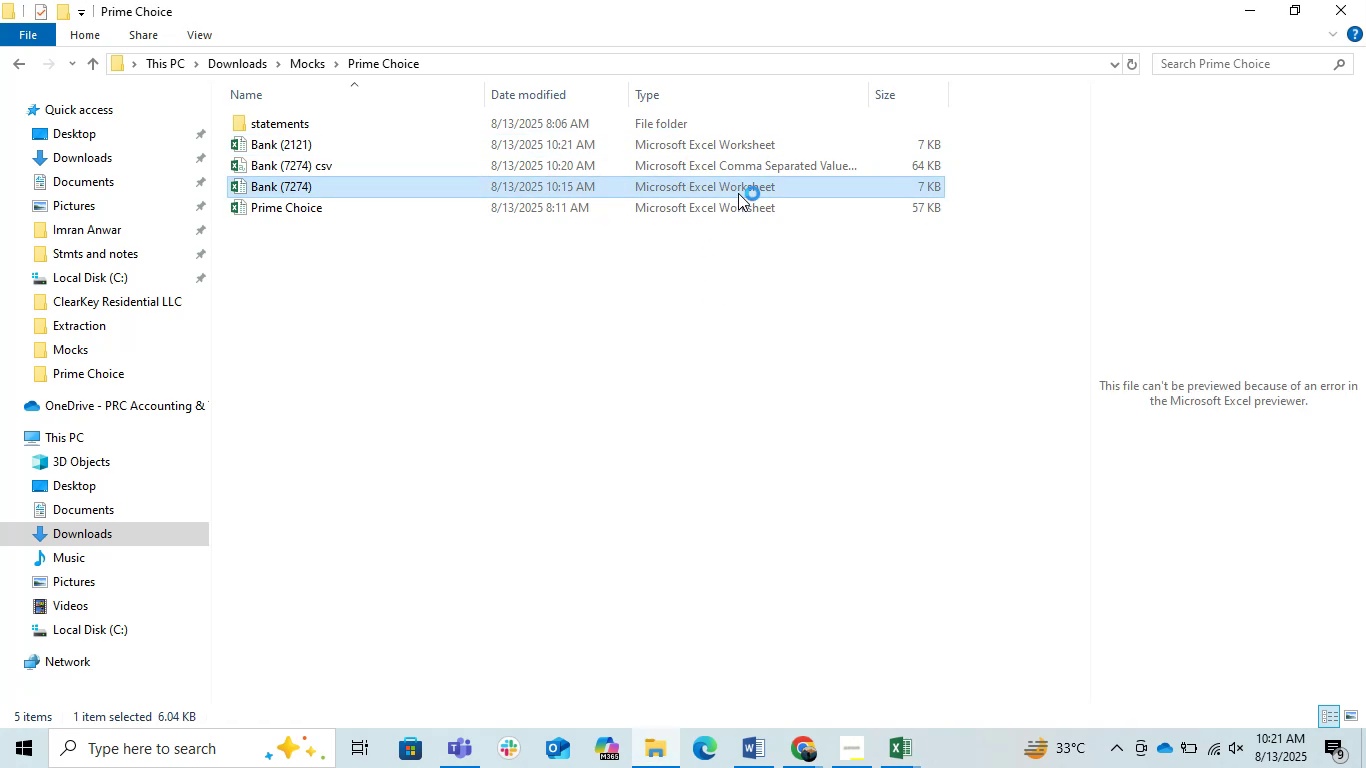 
triple_click([738, 193])
 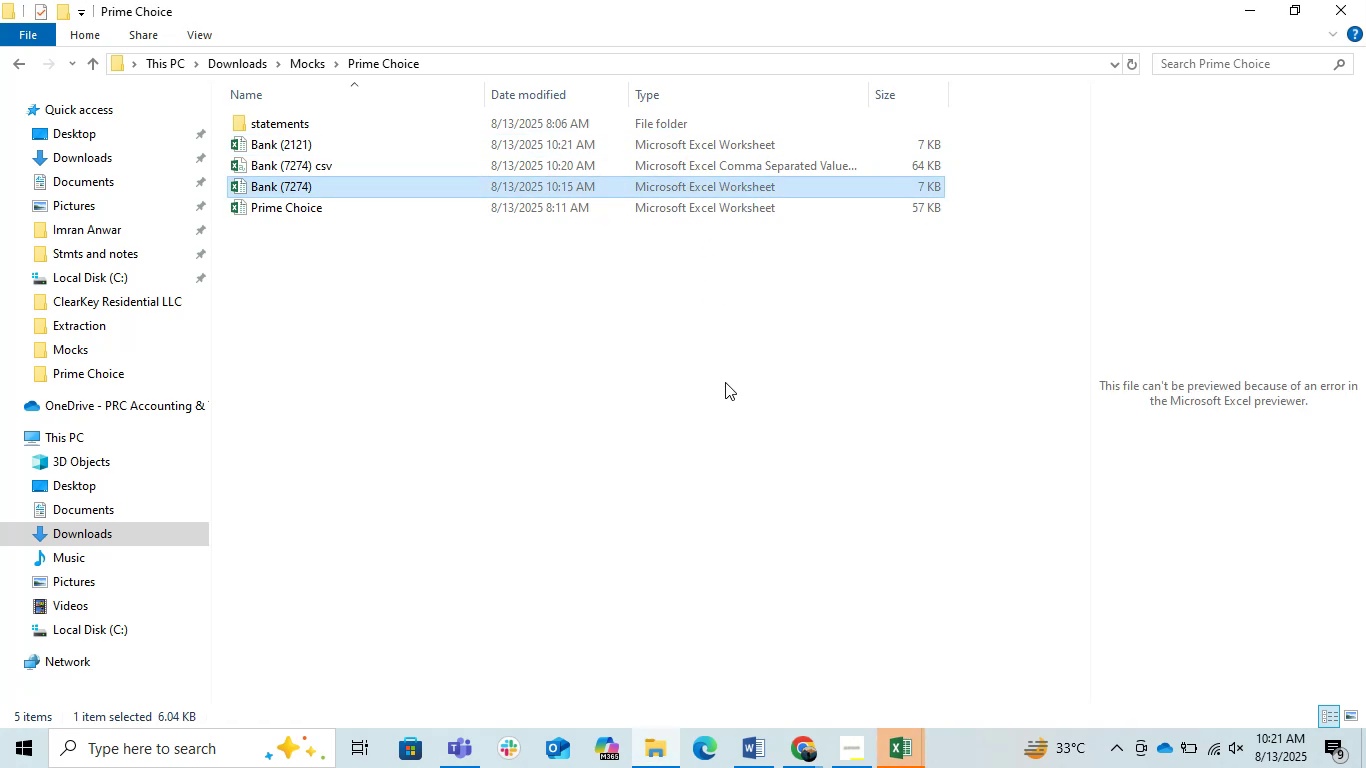 
left_click([725, 382])
 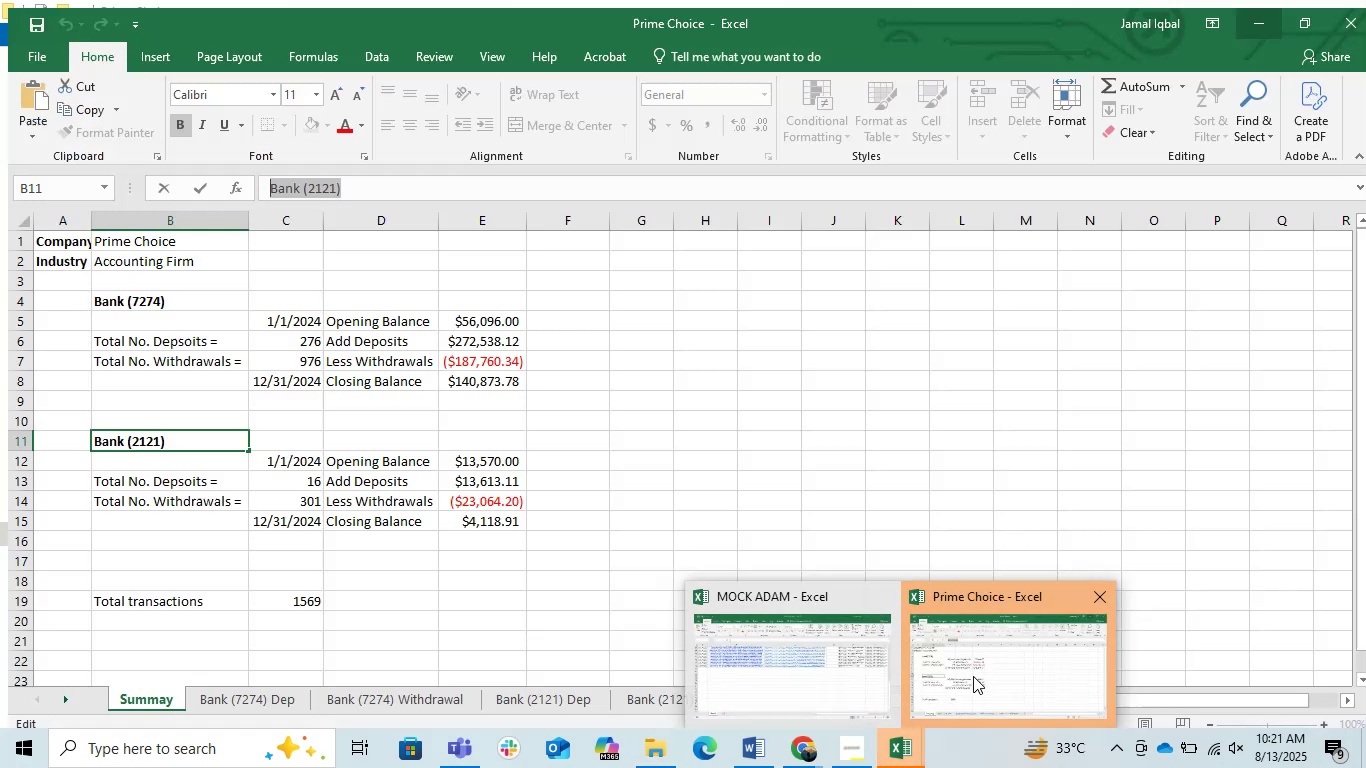 
left_click([485, 444])
 